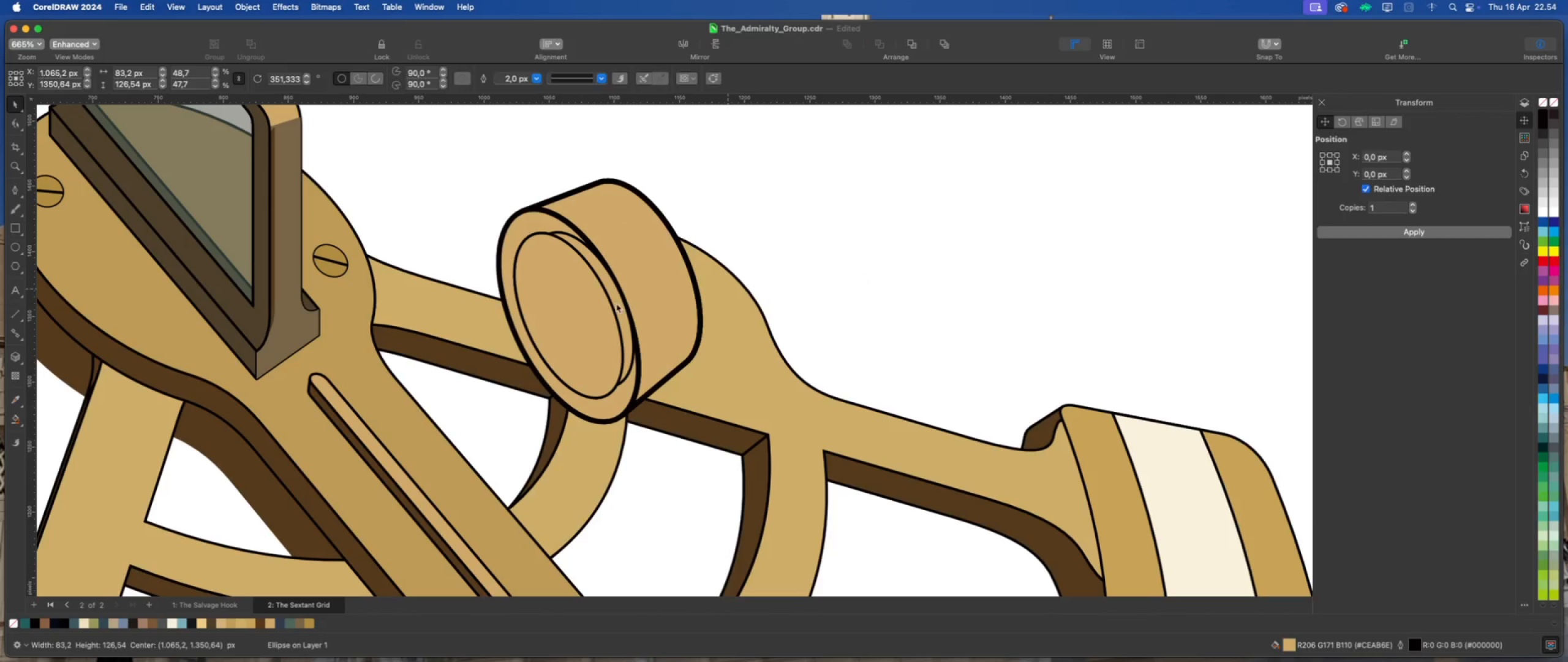 
left_click([587, 306])
 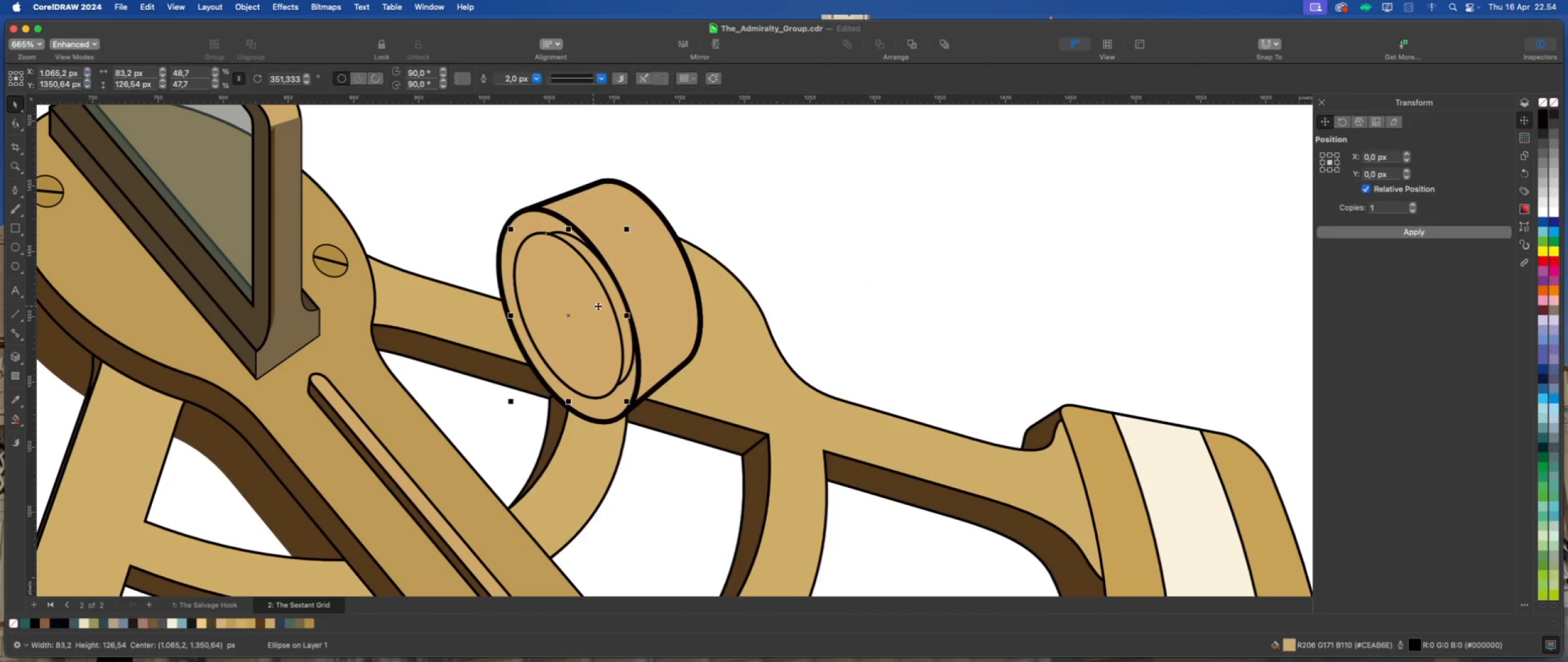 
hold_key(key=ShiftLeft, duration=0.87)
left_click([618, 298])
 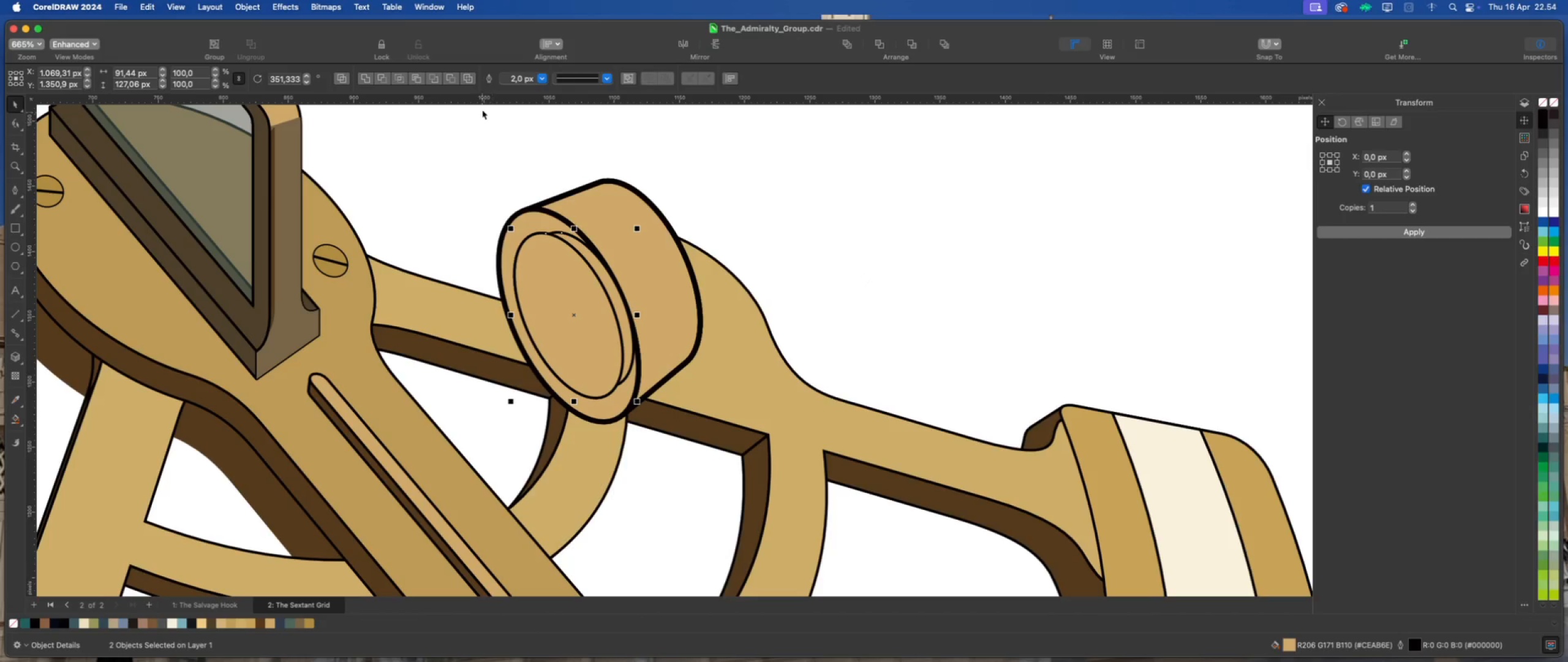 
left_click([451, 77])
 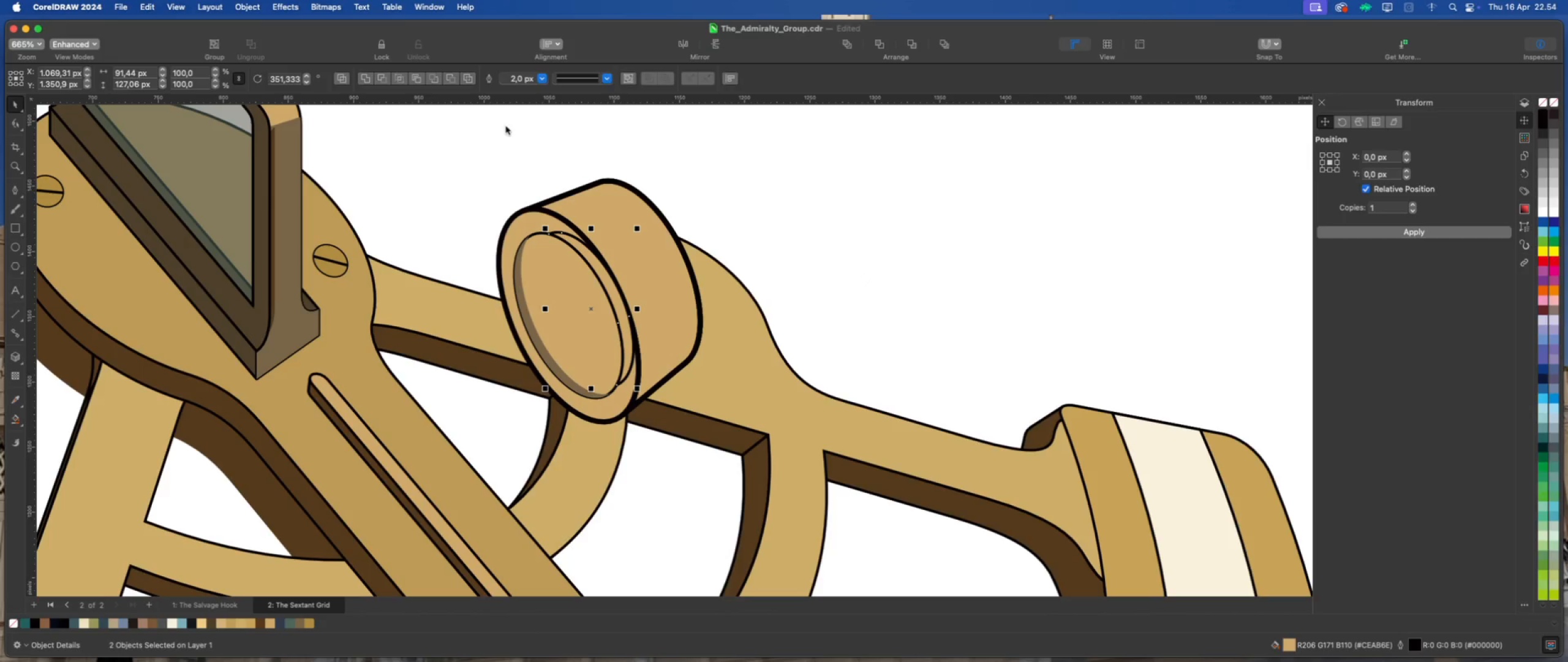 
left_click([766, 197])
 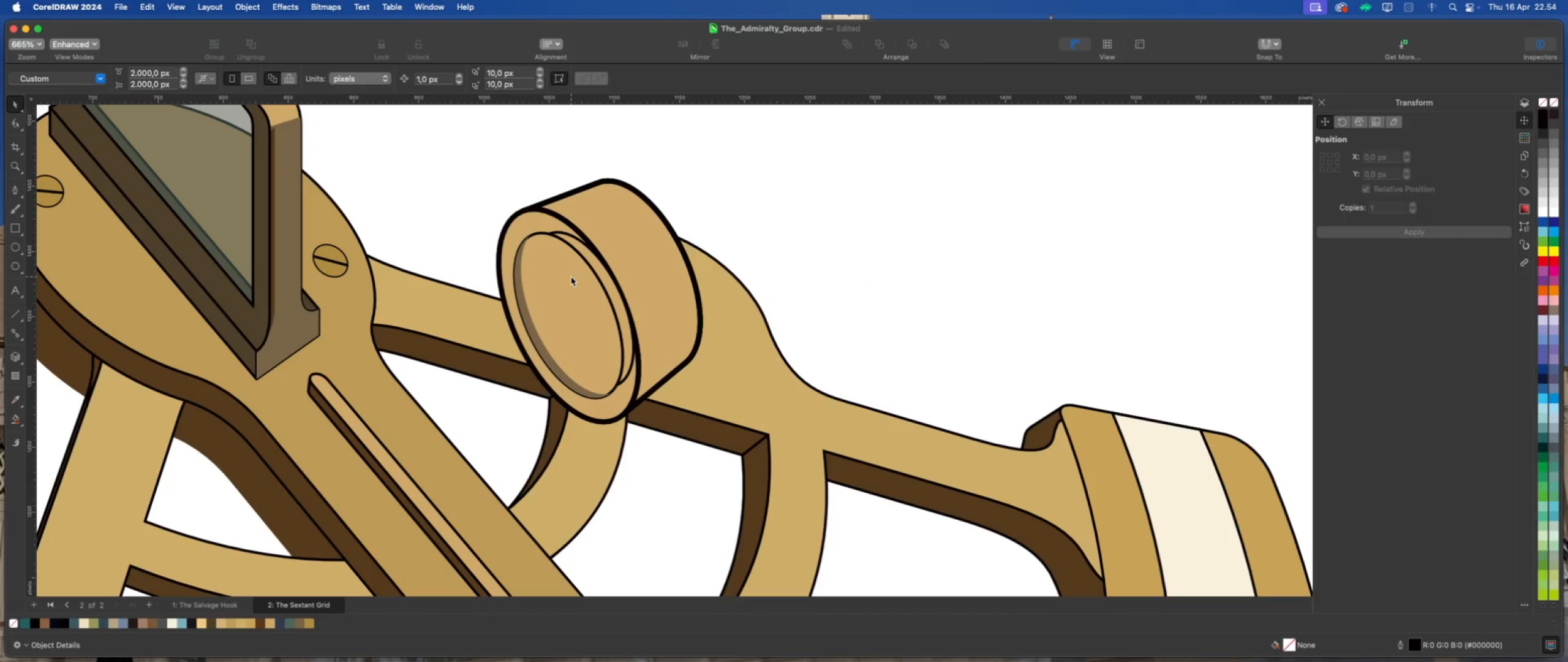 
key(Meta+Z)
 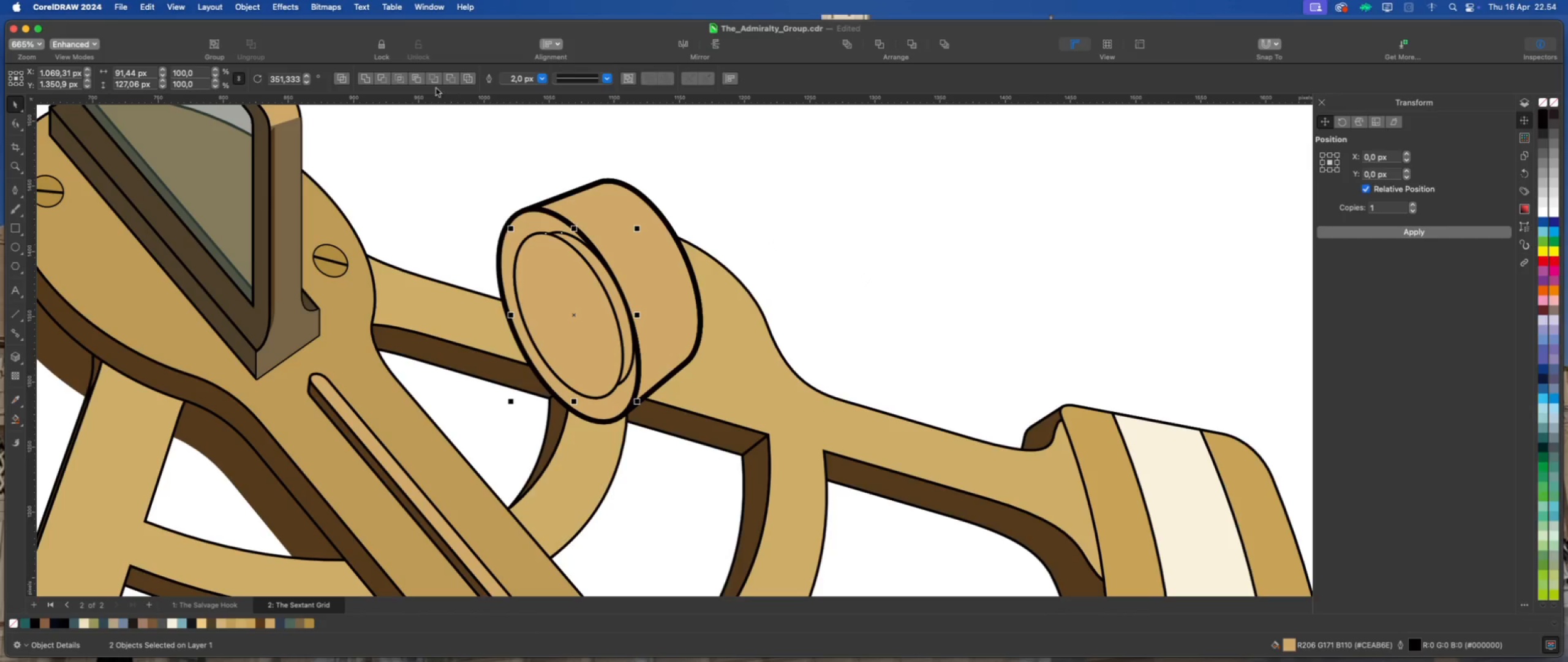 
left_click([399, 78])
 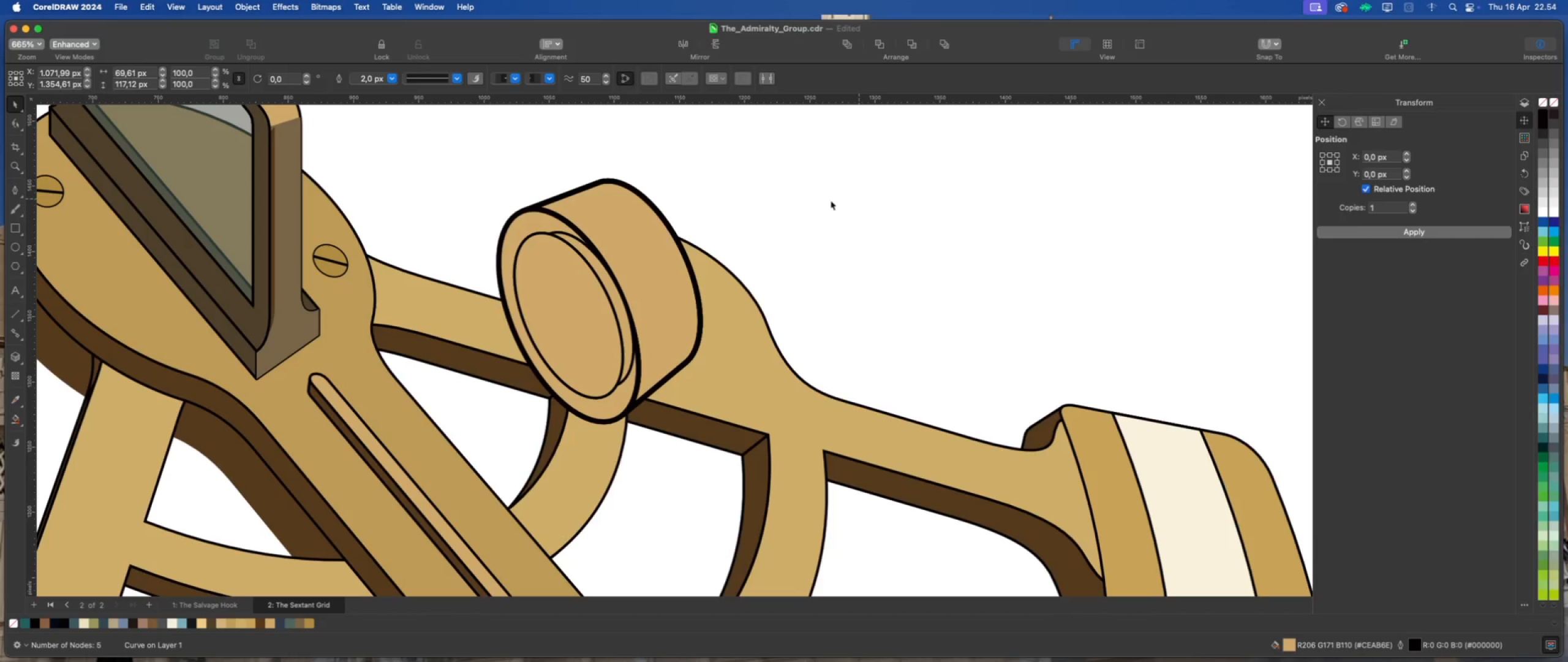 
left_click([574, 308])
 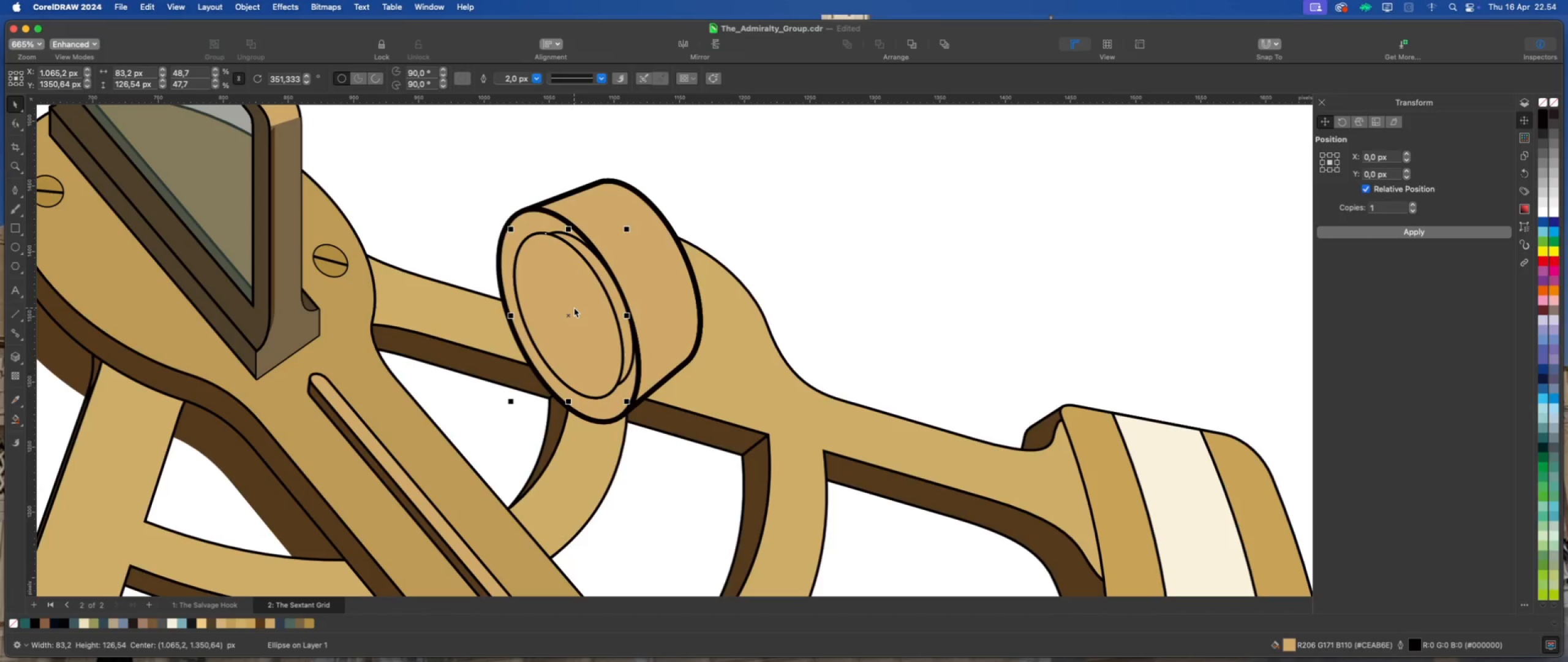 
key(Delete)
 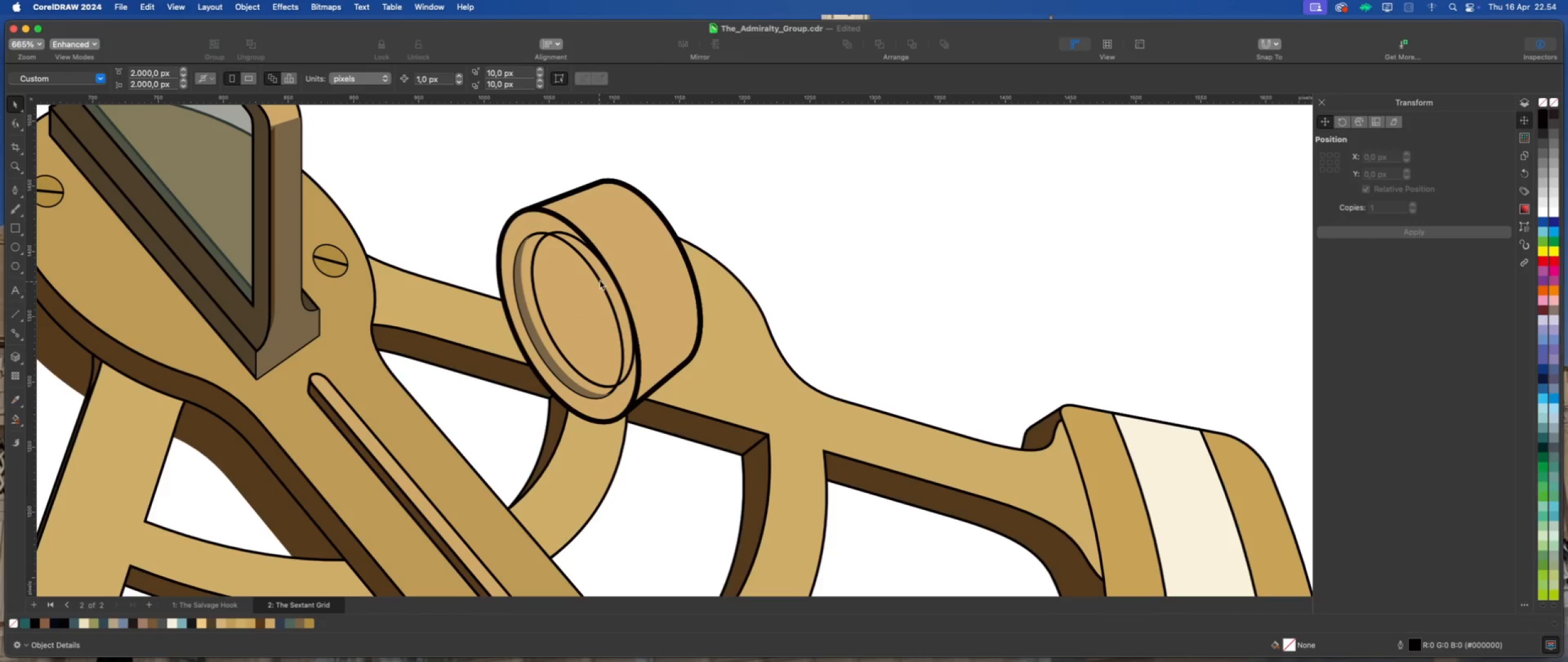 
left_click([602, 277])
 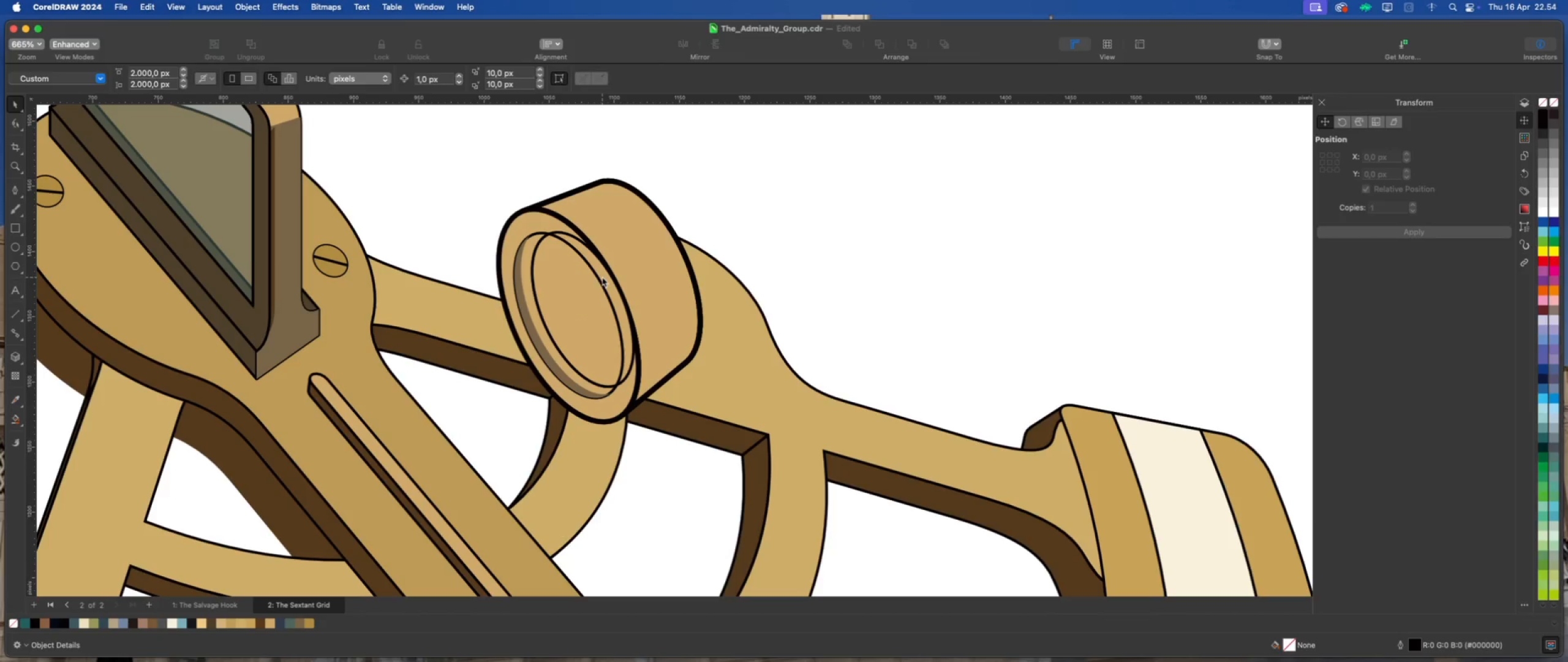 
key(Delete)
 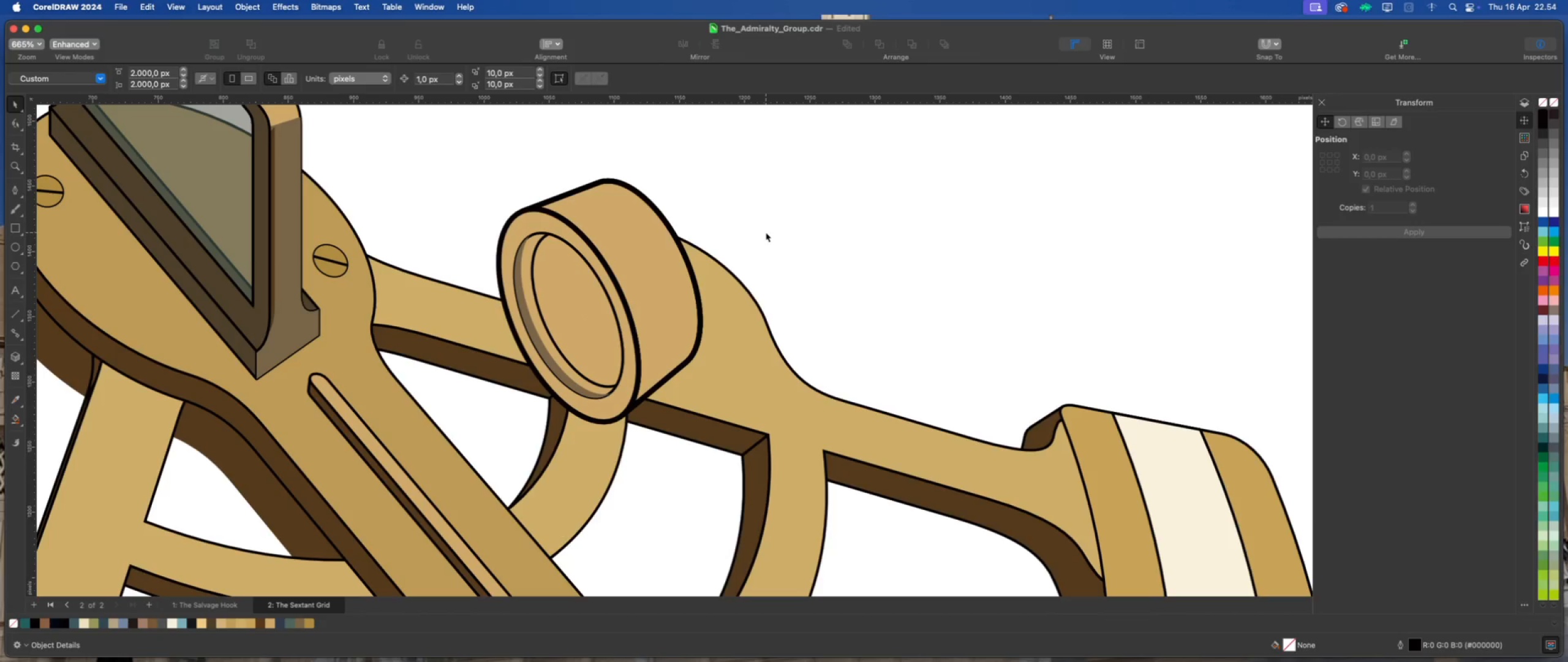 
double_click([567, 319])
 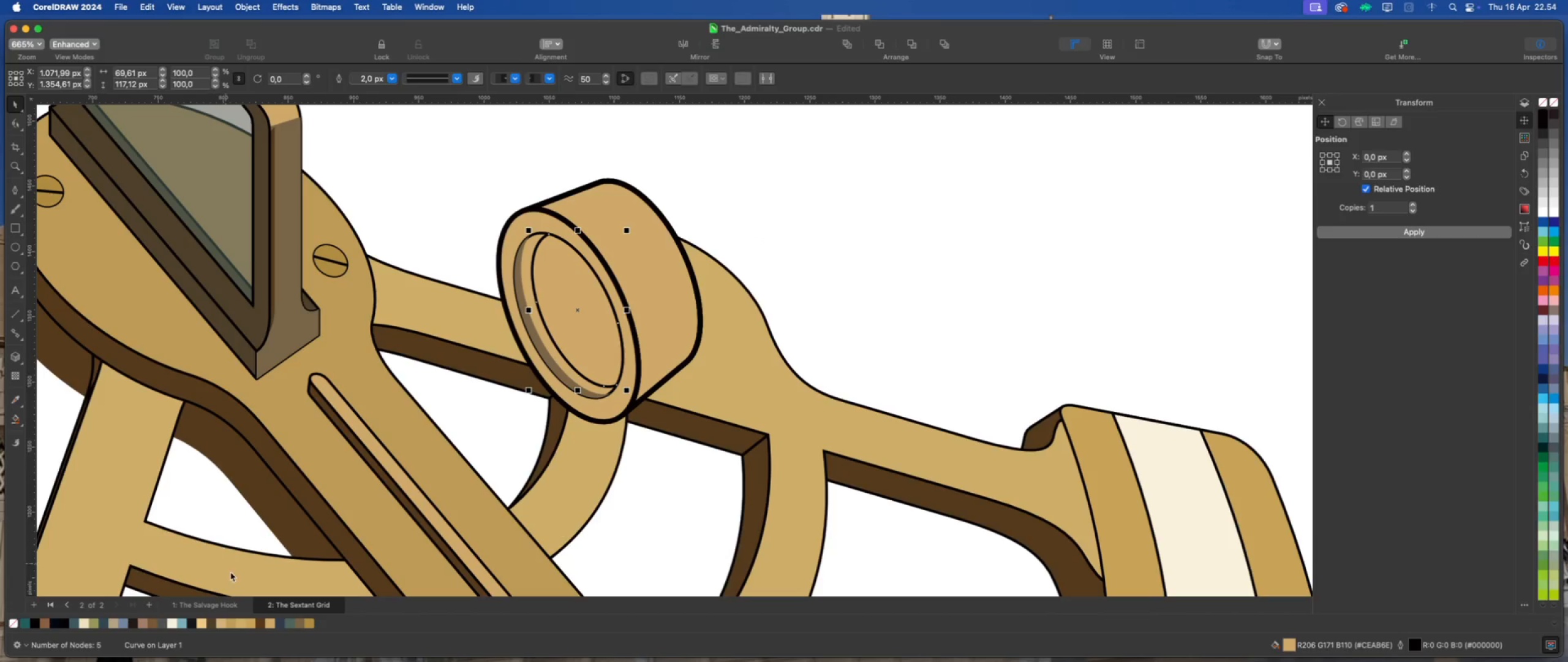 
left_click([281, 623])
 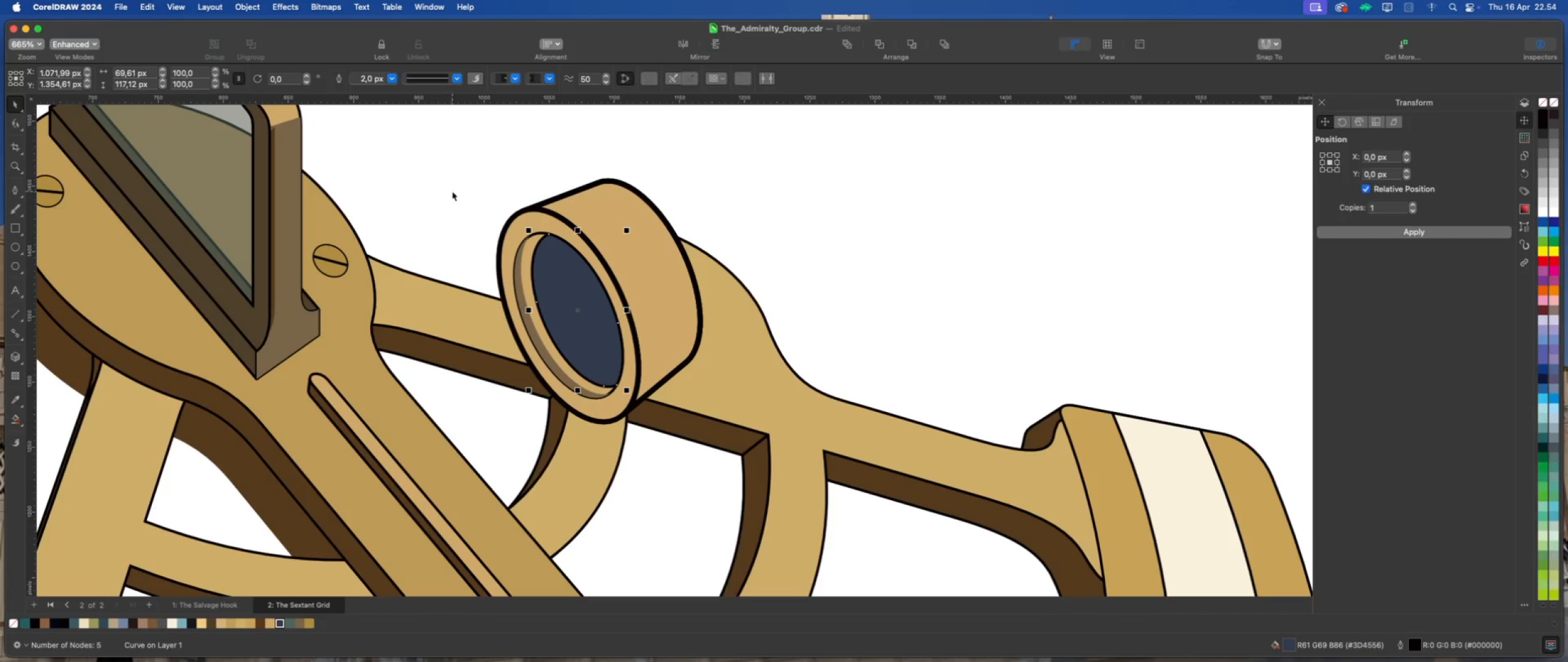 
left_click([15, 376])
 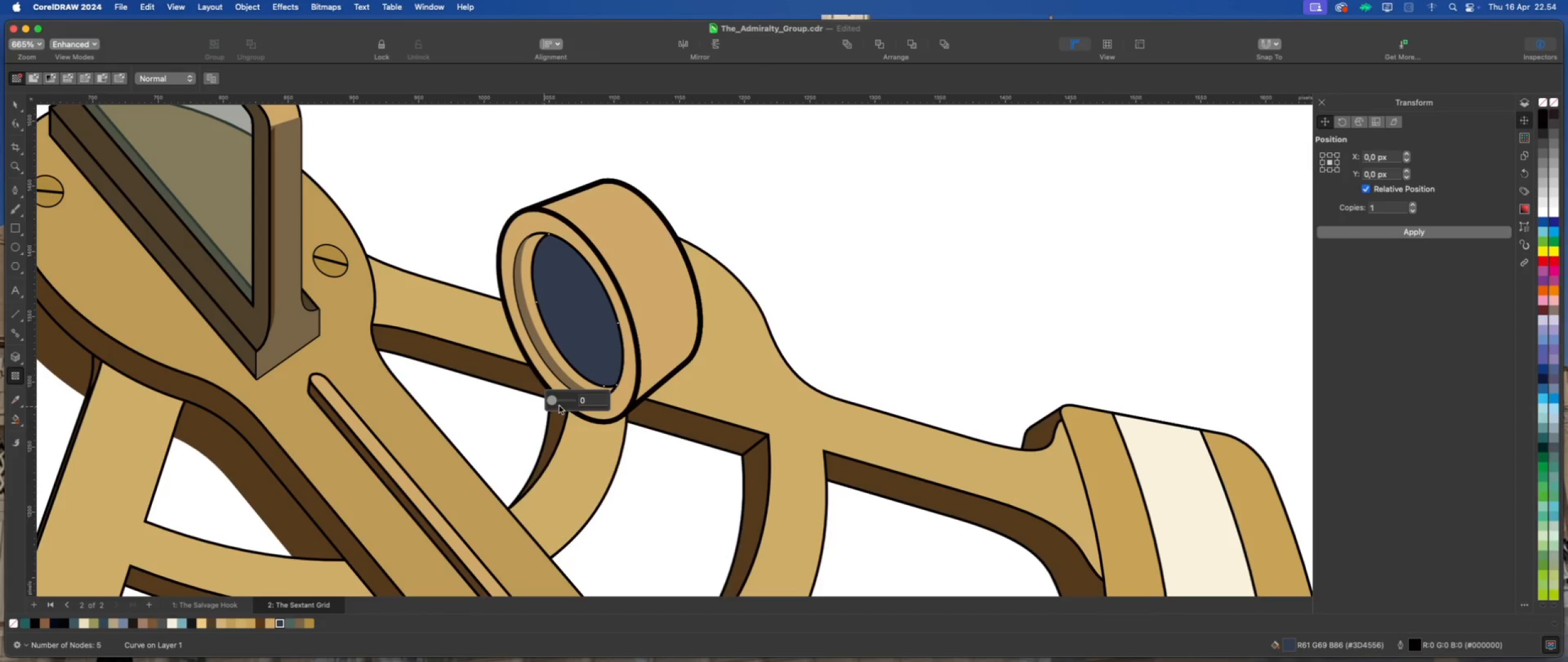 
left_click([560, 402])
 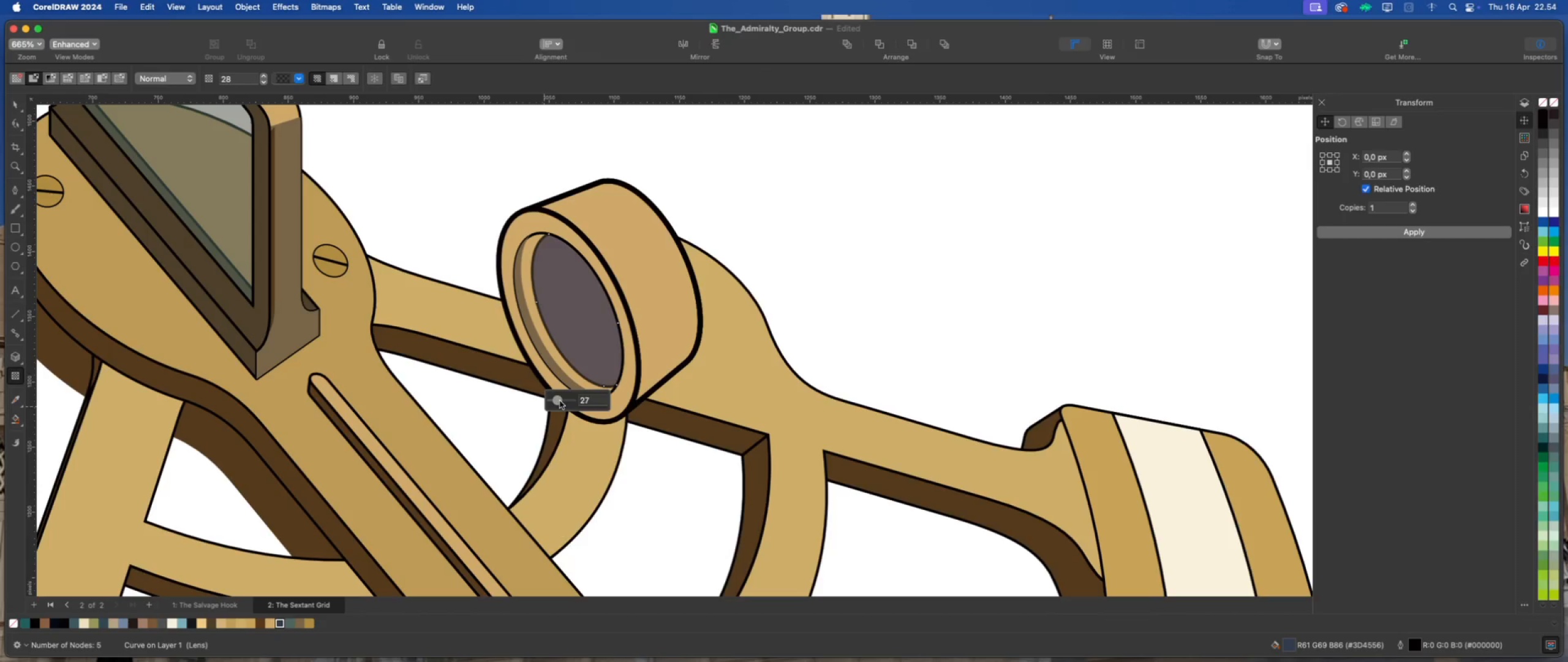 
wait(14.1)
 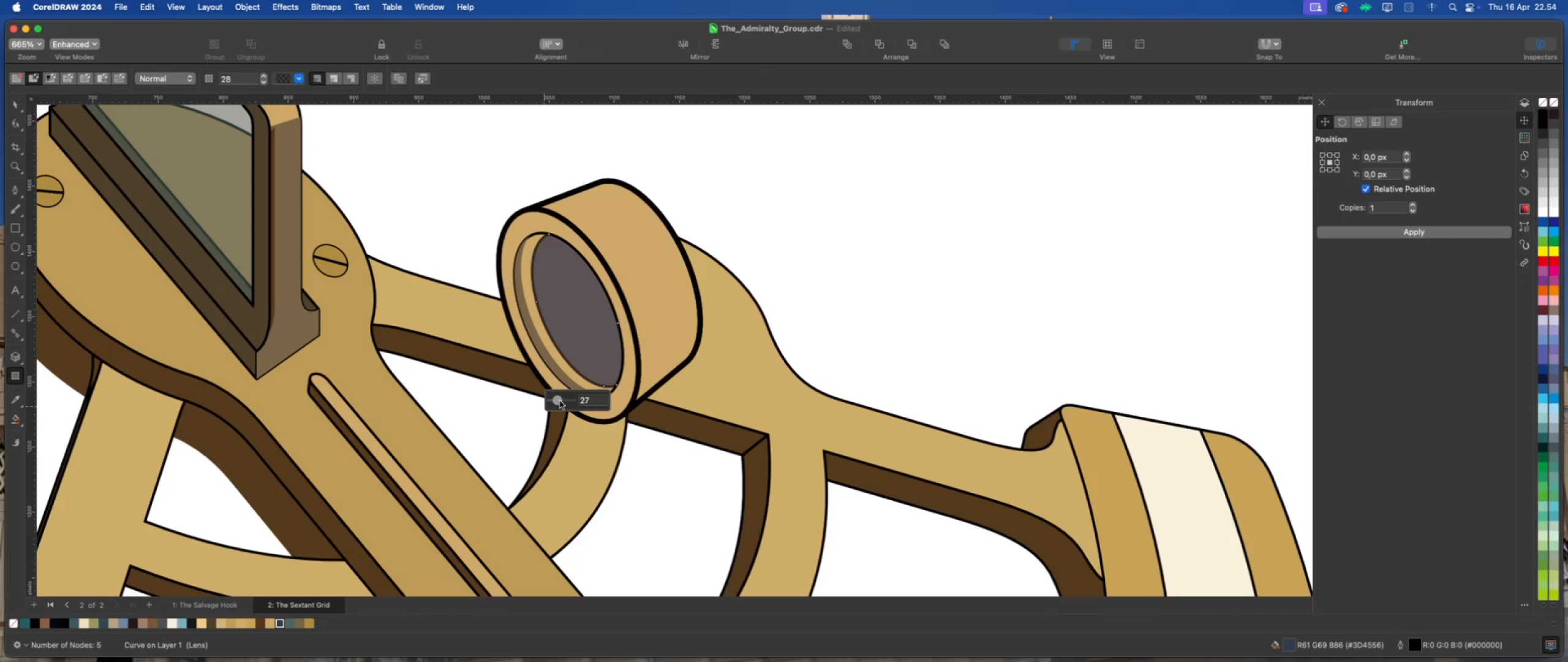 
left_click([18, 104])
 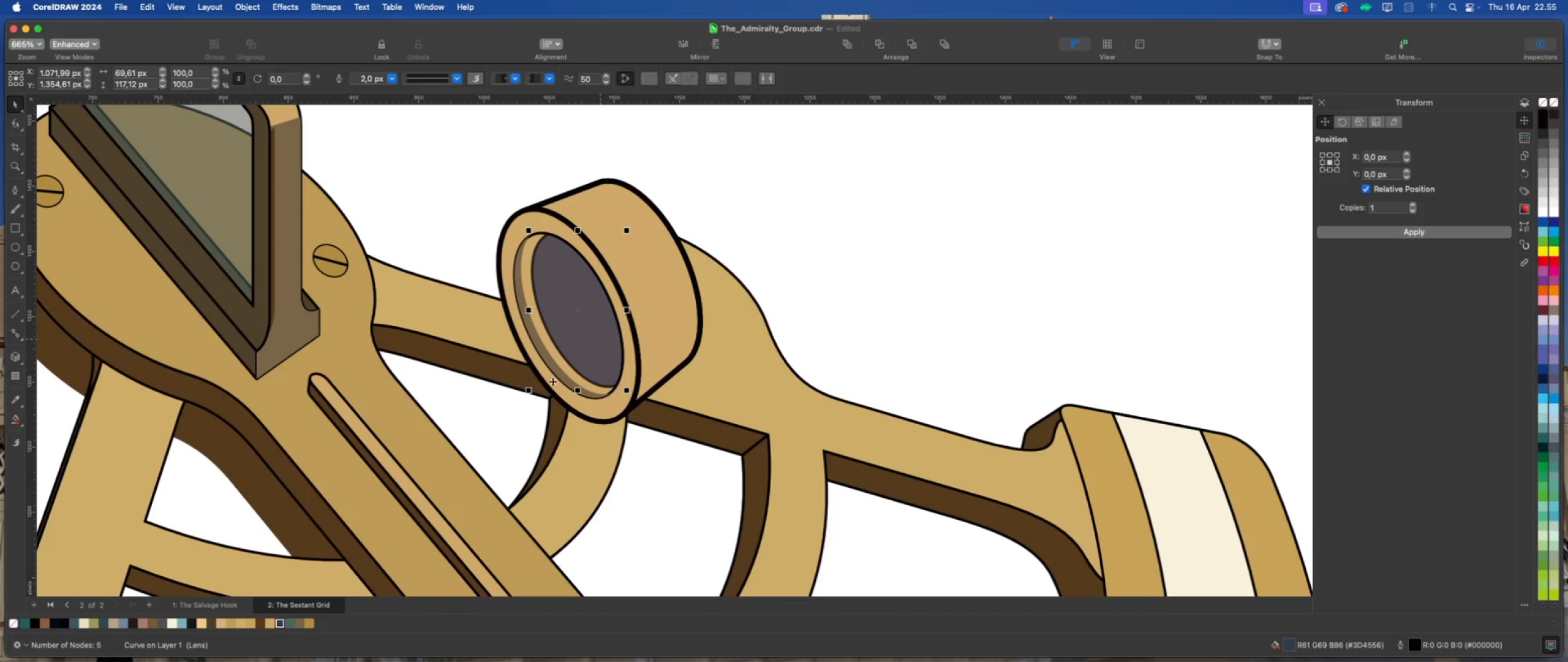 
left_click([288, 626])
 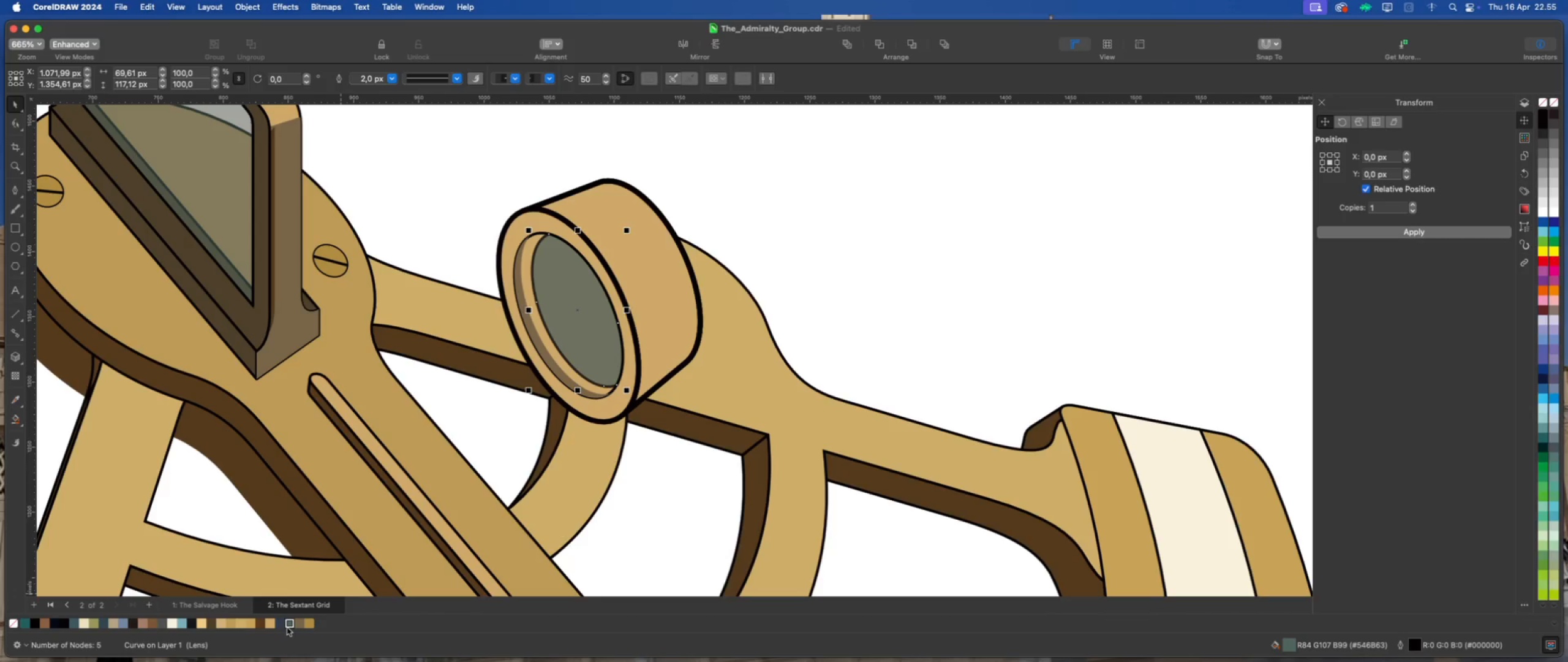 
left_click([281, 626])
 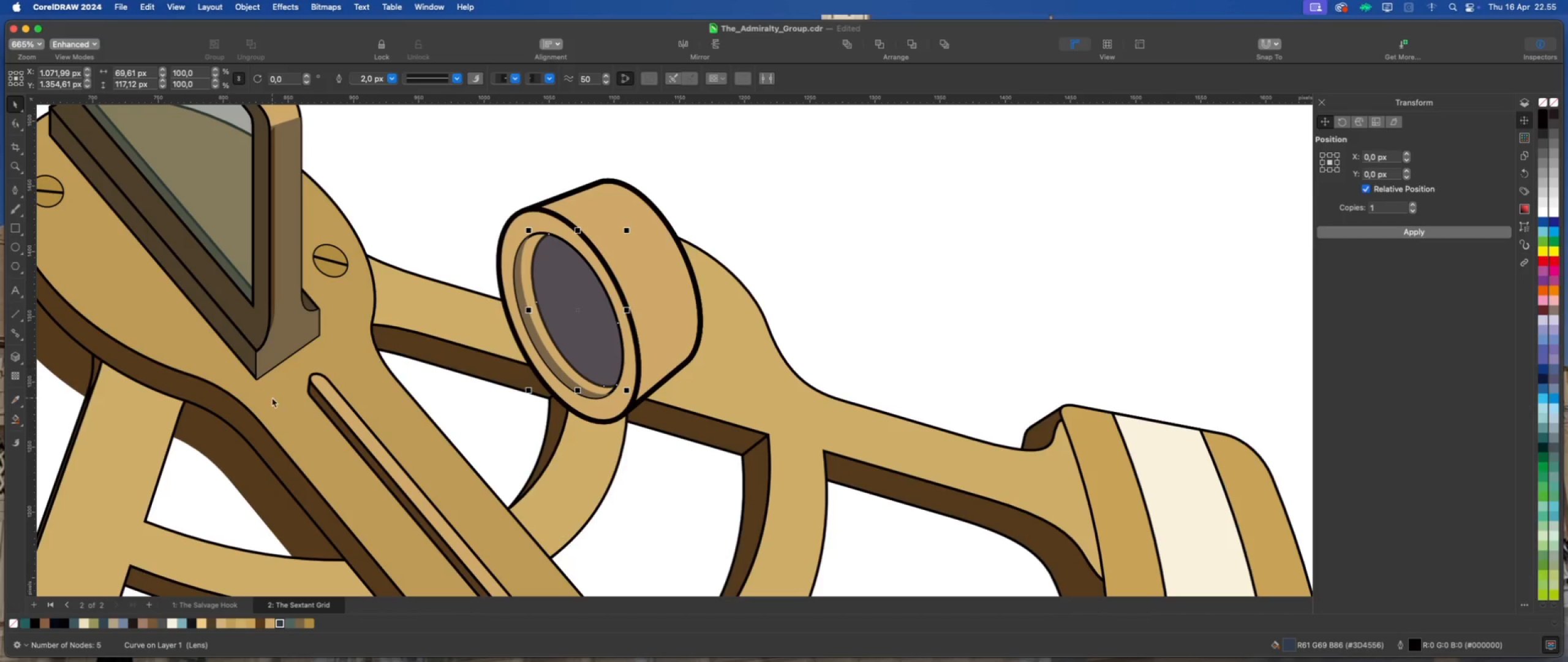 
left_click([12, 378])
 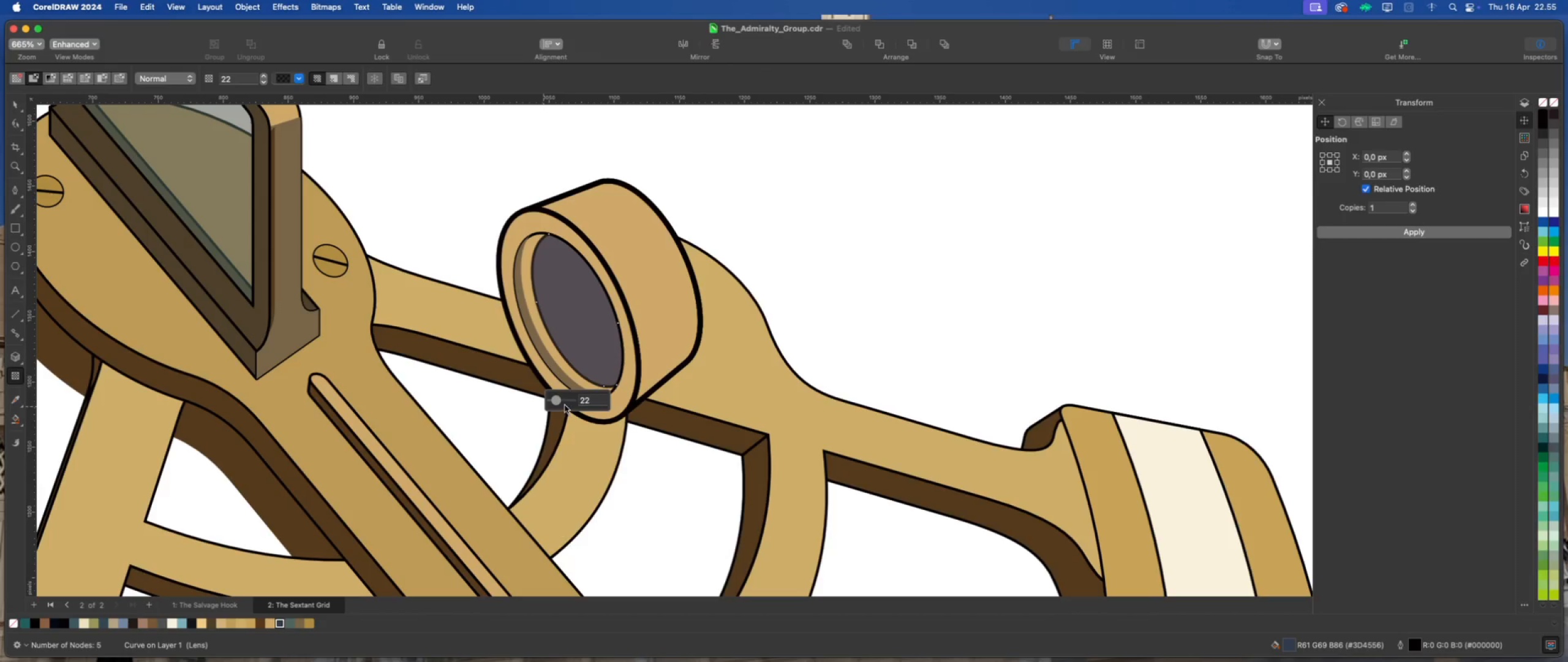 
left_click_drag(start_coordinate=[559, 401], to_coordinate=[545, 403])
 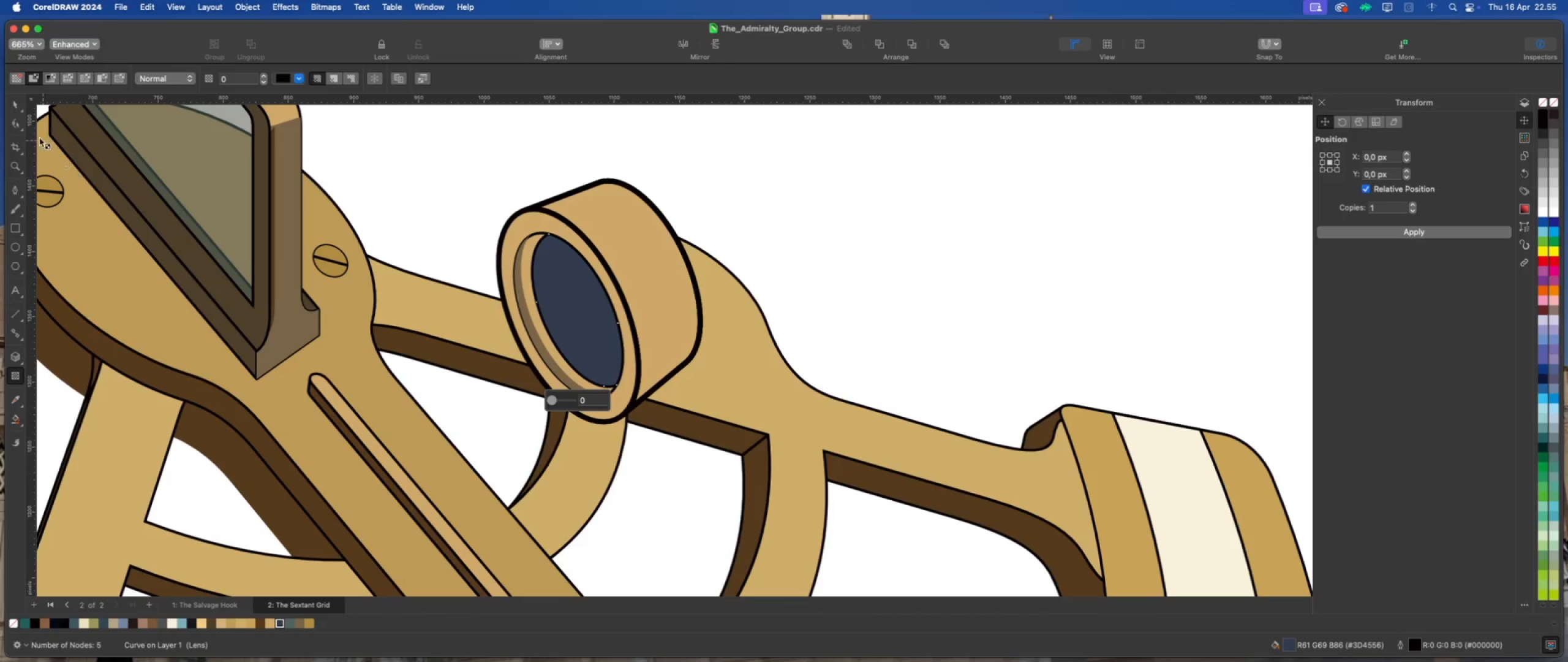 
left_click([13, 107])
 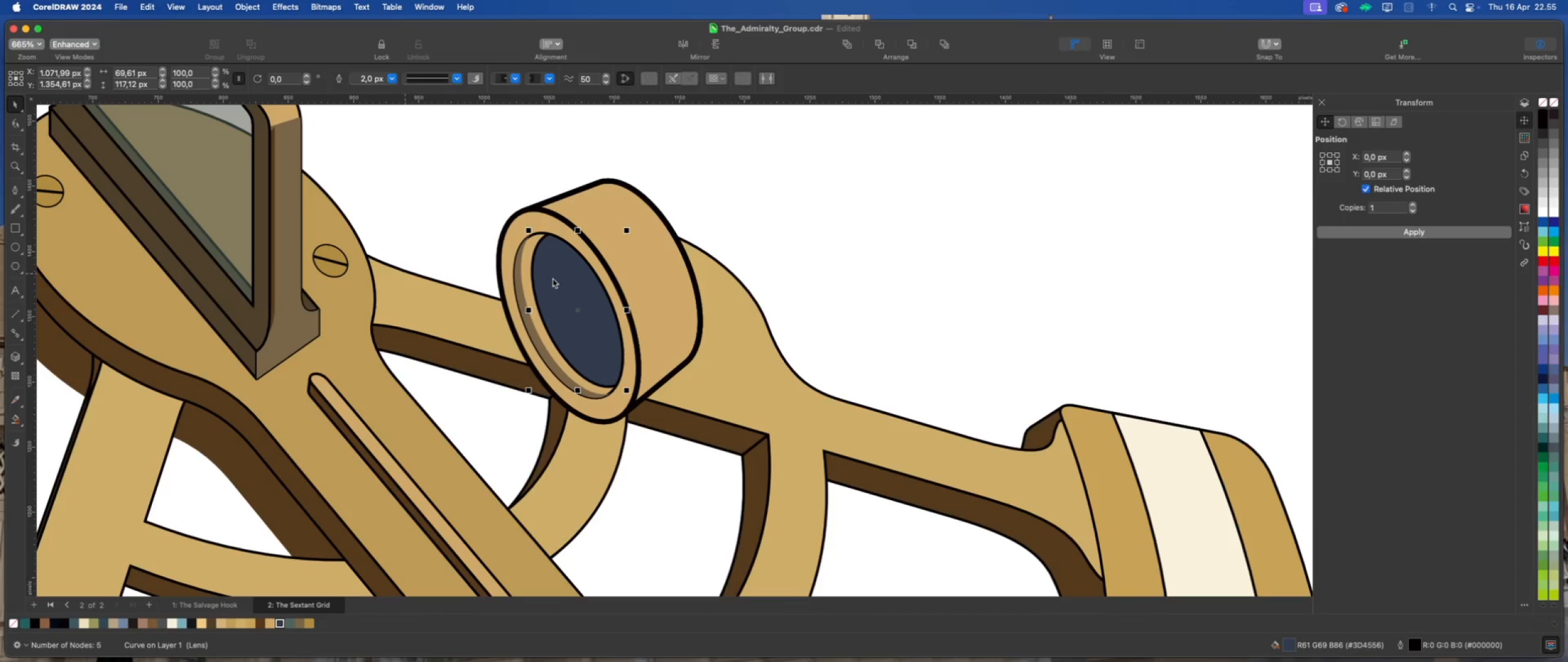 
left_click([796, 223])
 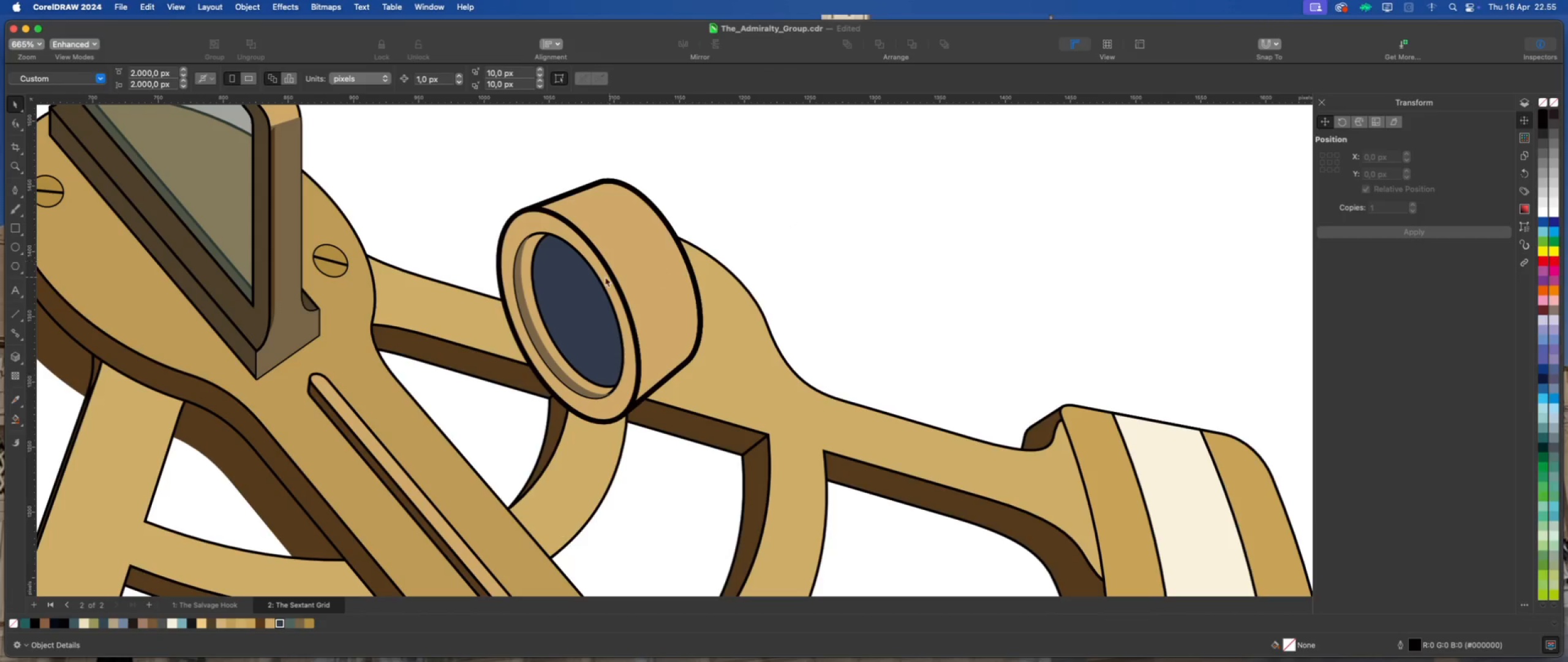 
left_click([585, 300])
 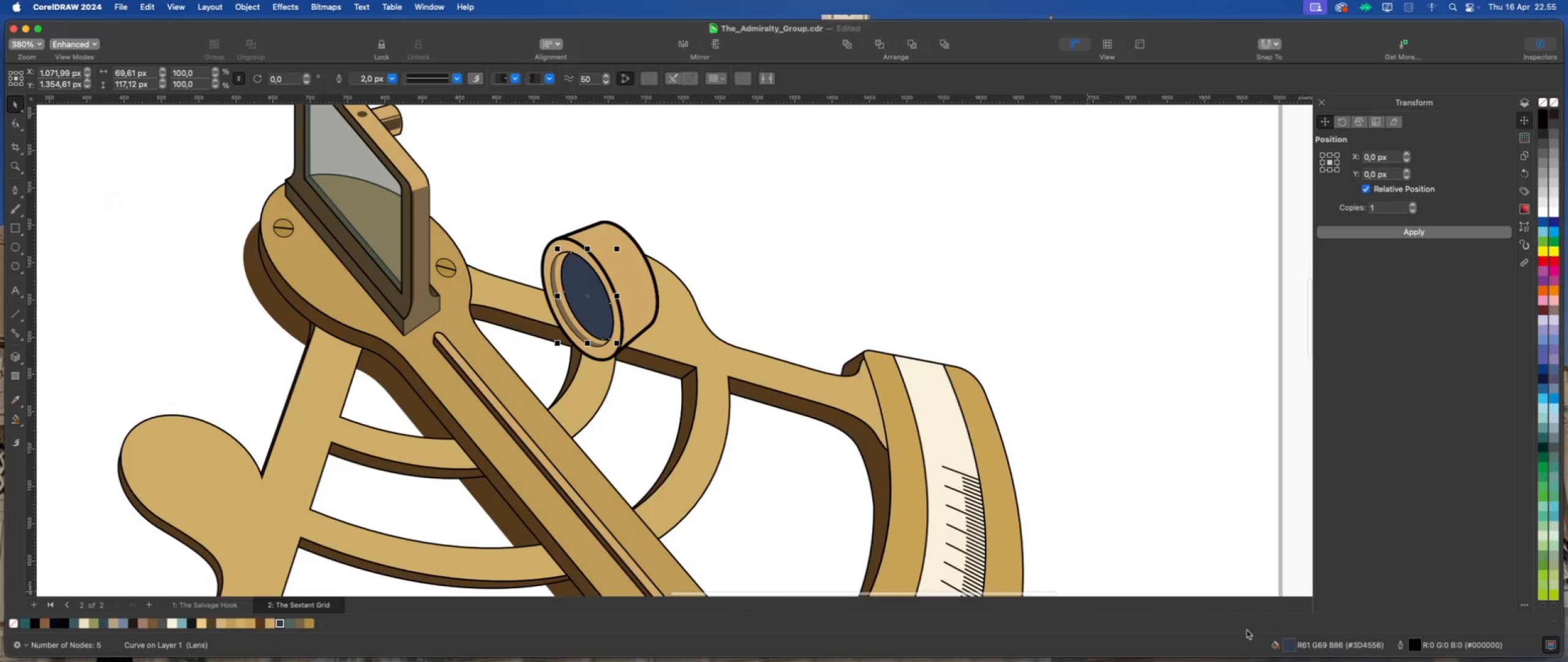 
scroll: coordinate [599, 278], scroll_direction: down, amount: 4.0
 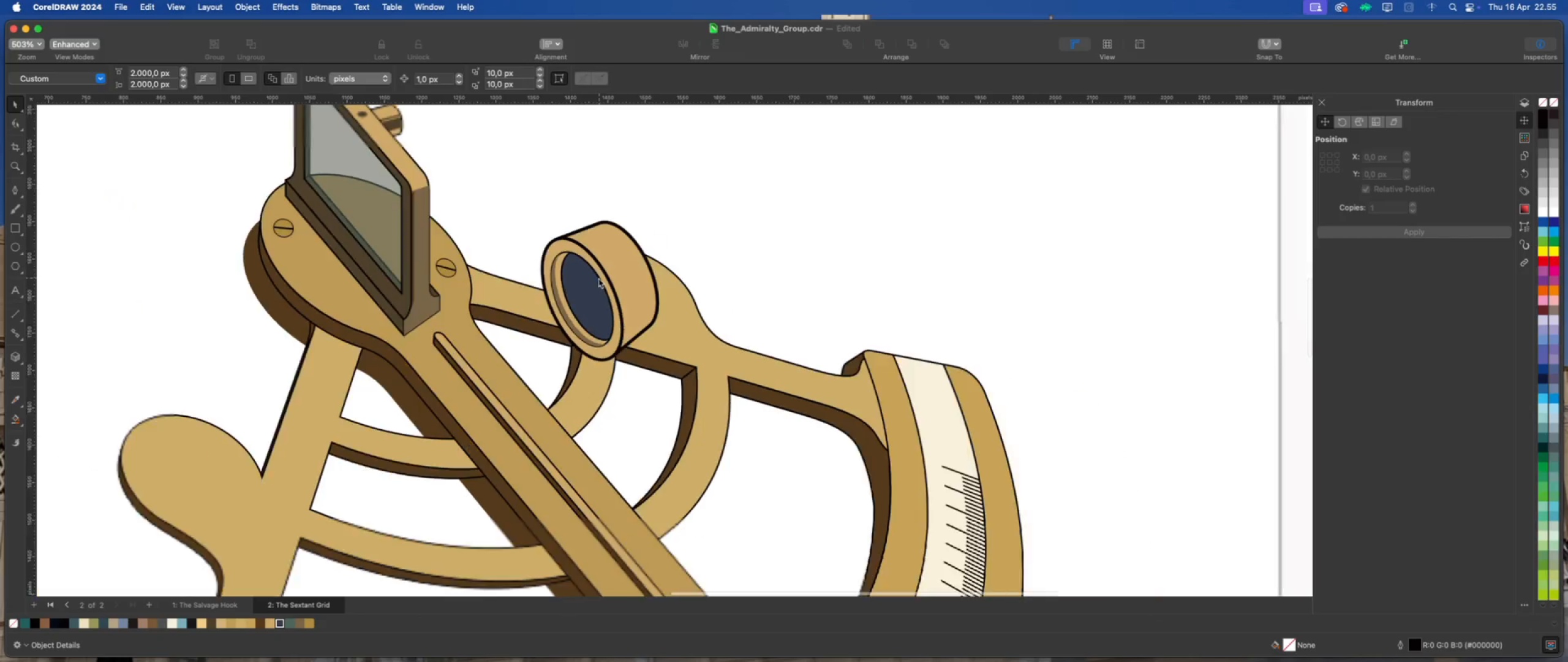 
double_click([1287, 642])
 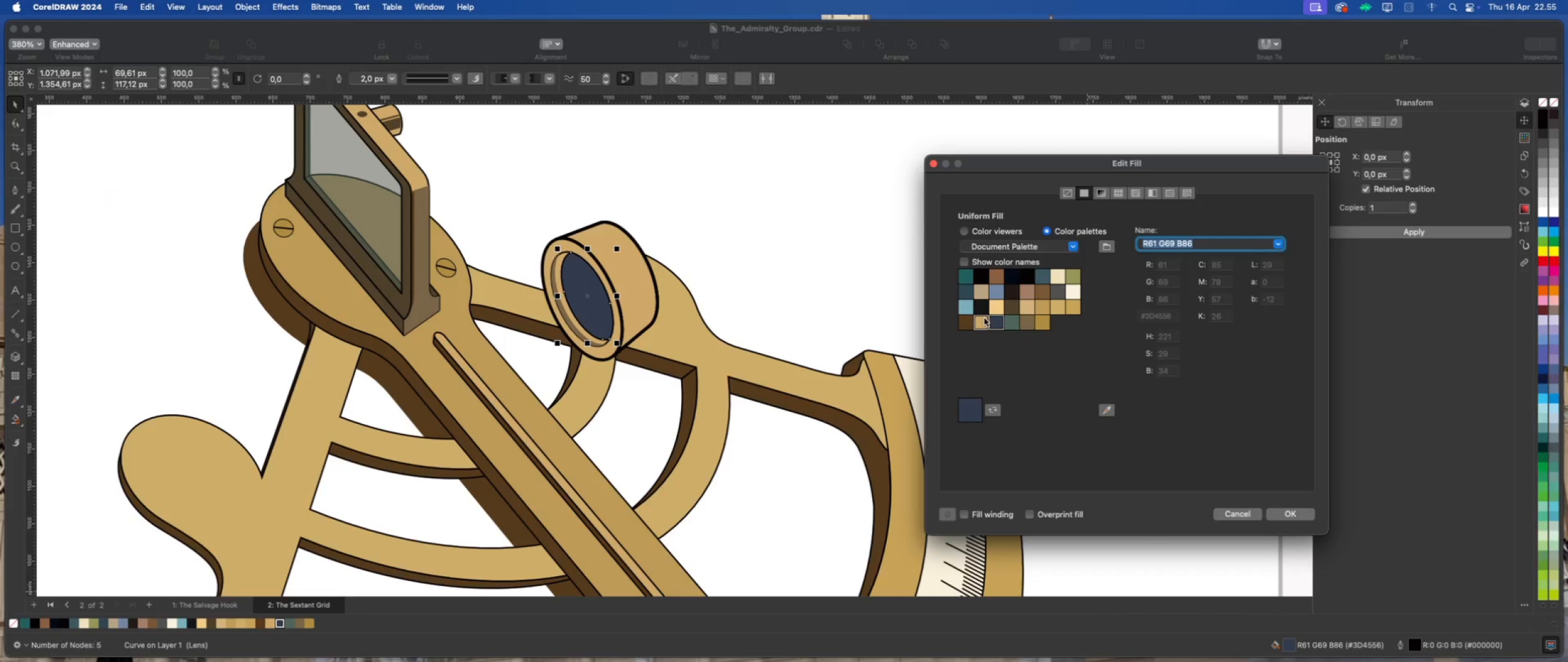 
left_click([995, 232])
 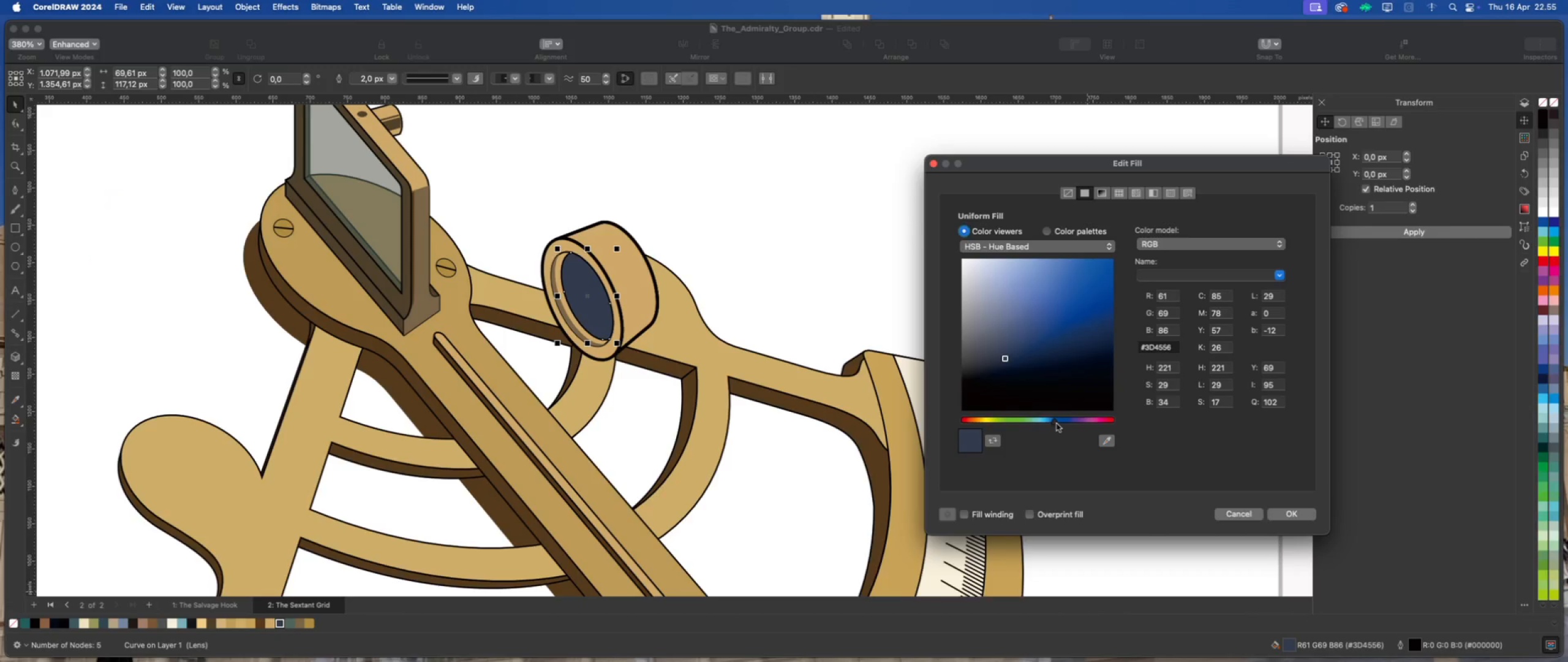 
left_click_drag(start_coordinate=[1056, 423], to_coordinate=[1047, 423])
 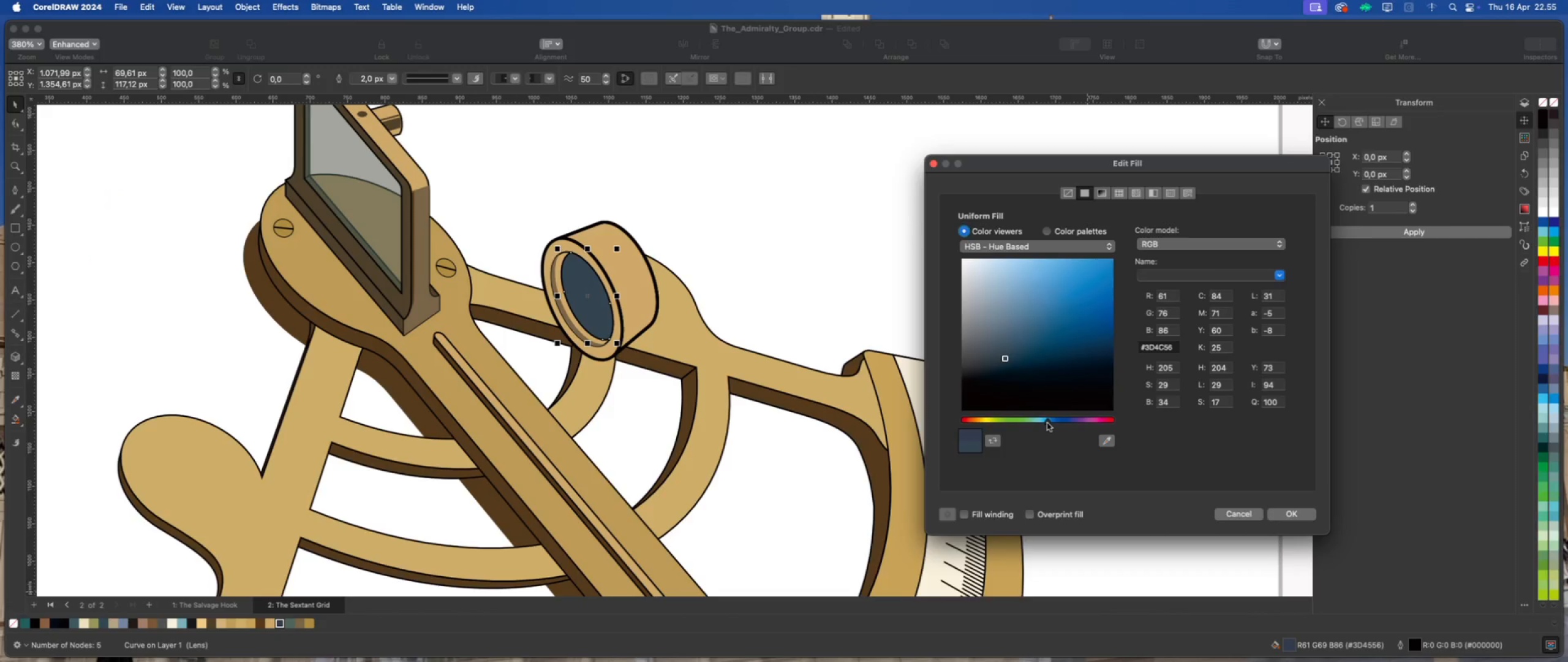 
left_click_drag(start_coordinate=[1047, 423], to_coordinate=[1044, 424])
 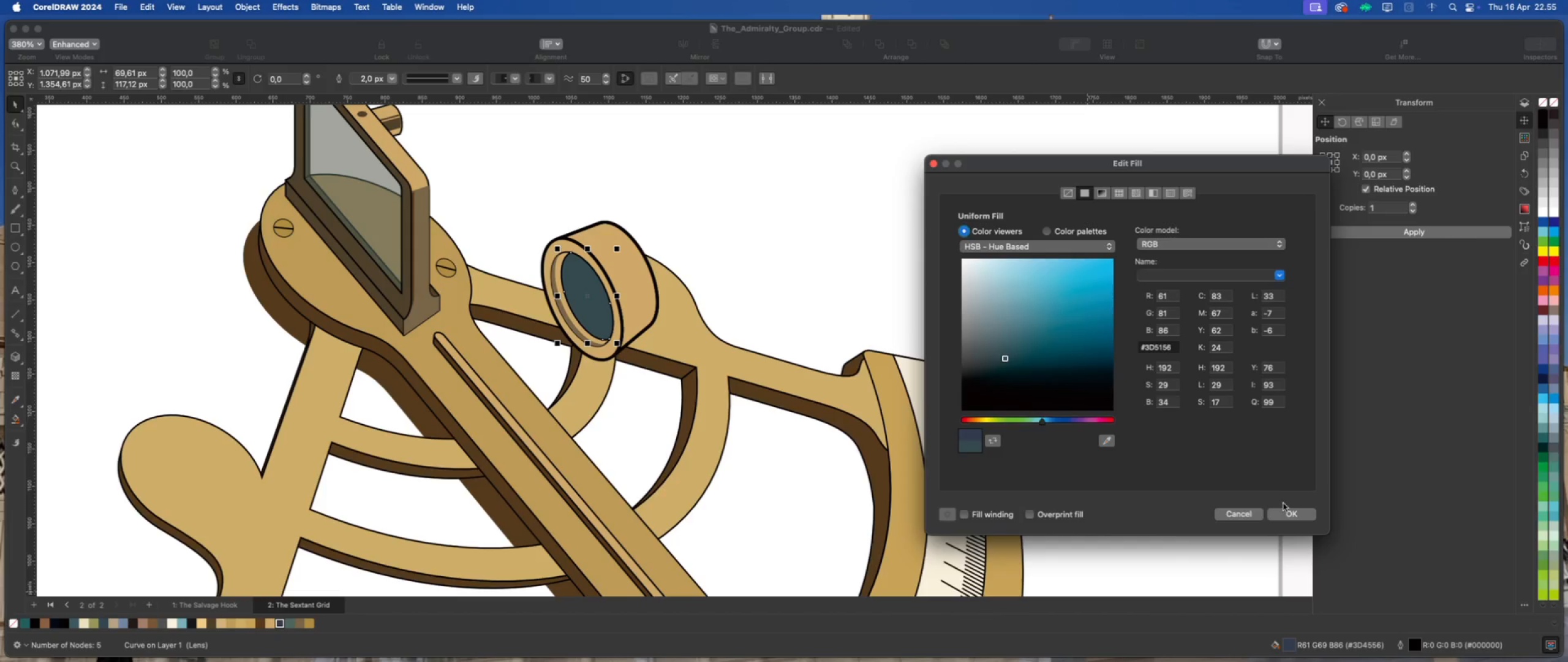 
wait(6.08)
 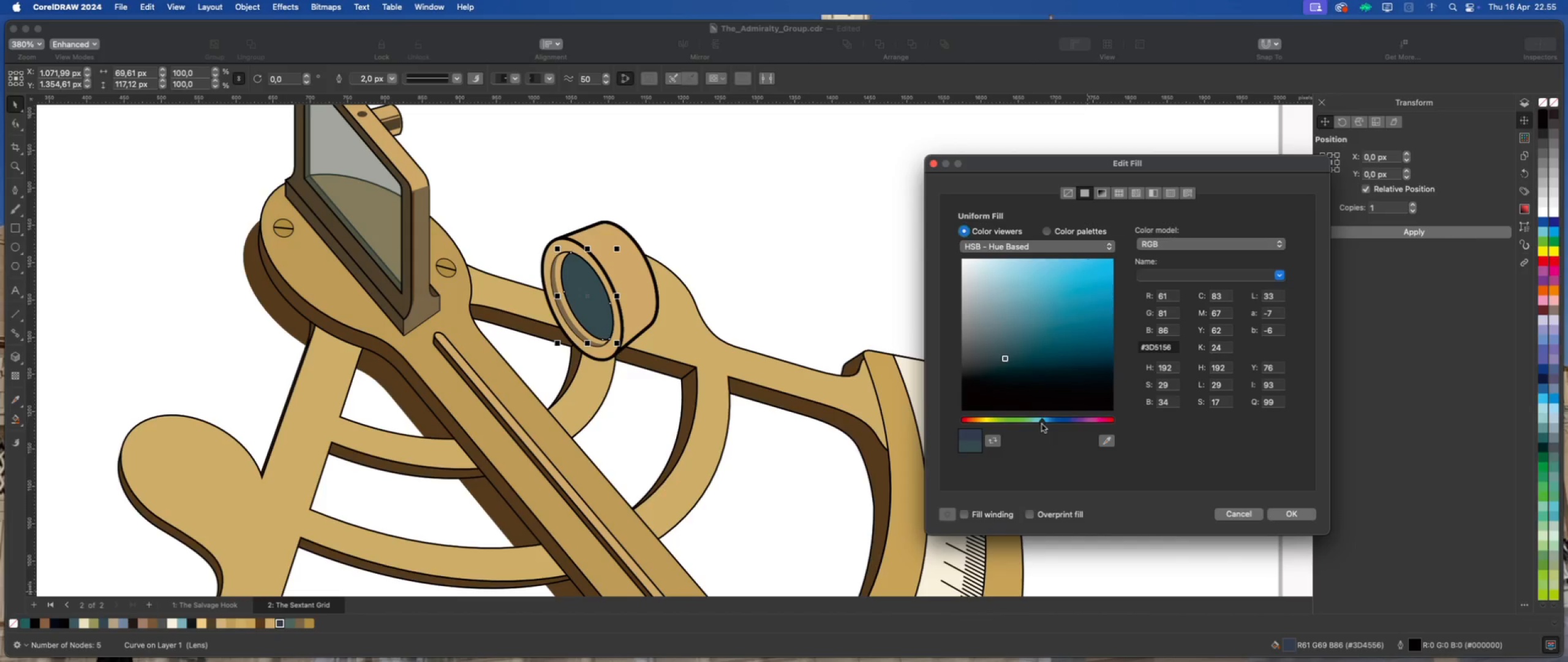 
scroll: coordinate [518, 293], scroll_direction: up, amount: 5.0
 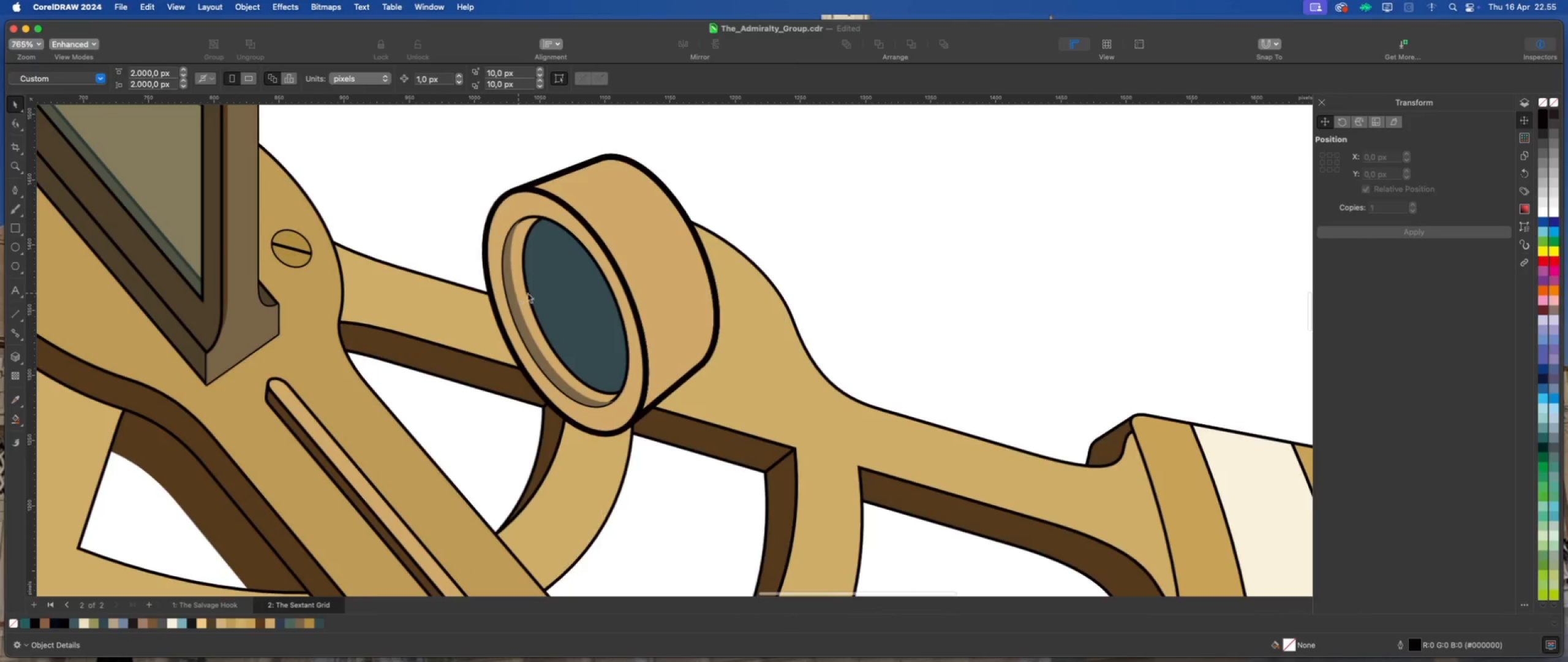 
left_click([559, 293])
 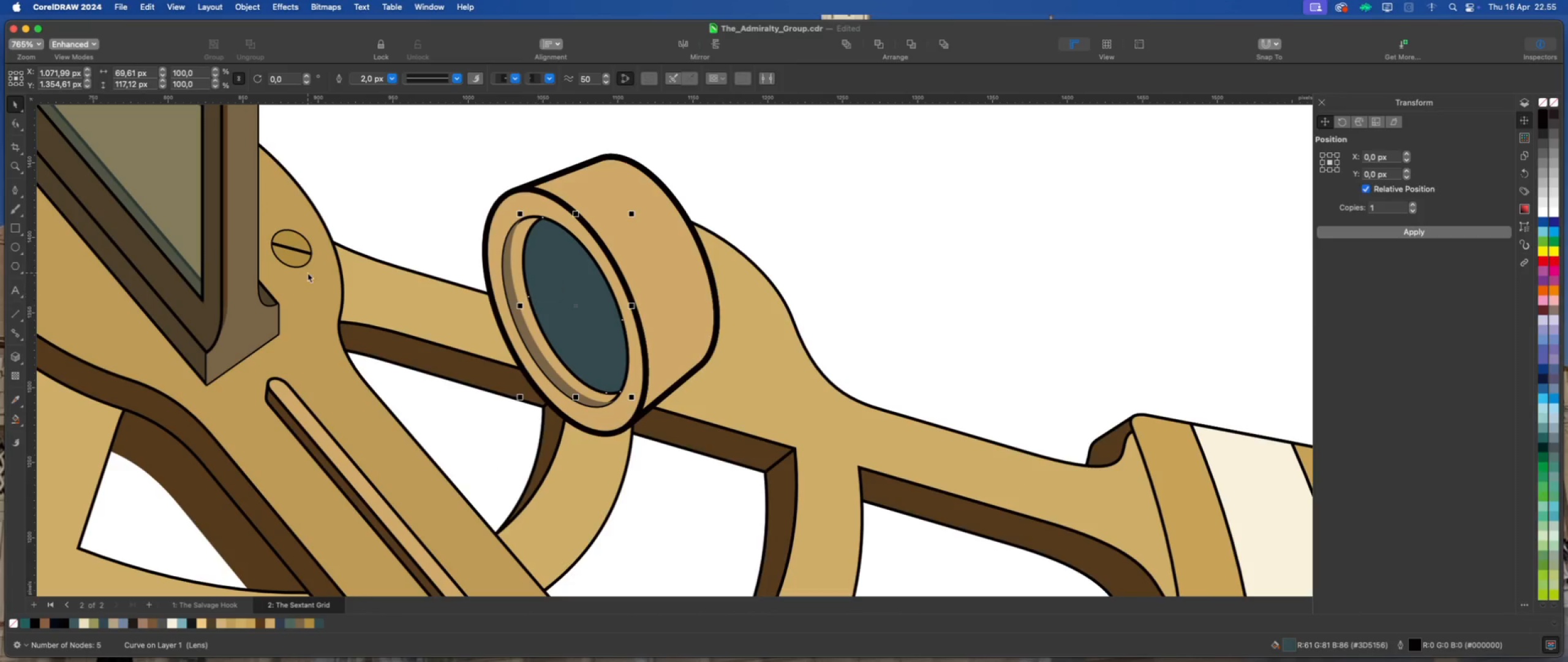 
left_click([13, 192])
 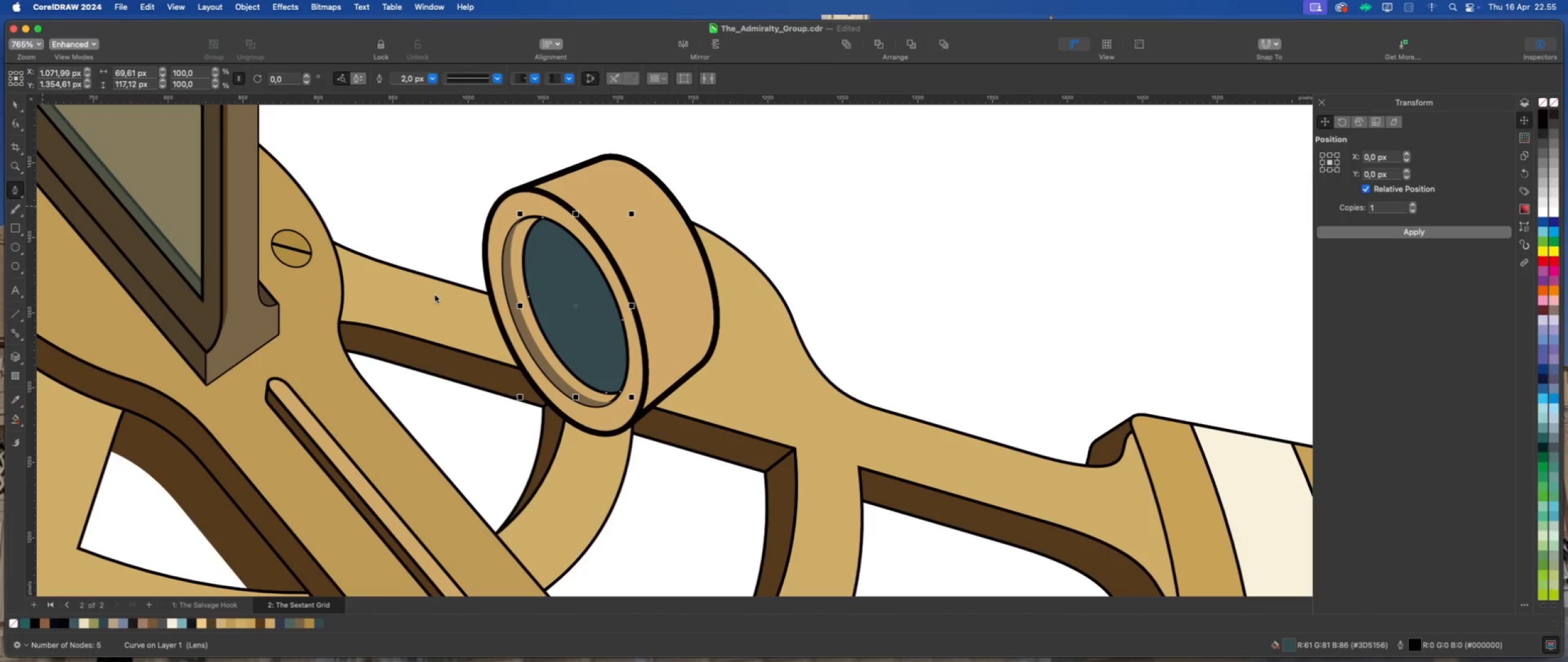 
scroll: coordinate [435, 292], scroll_direction: up, amount: 2.0
 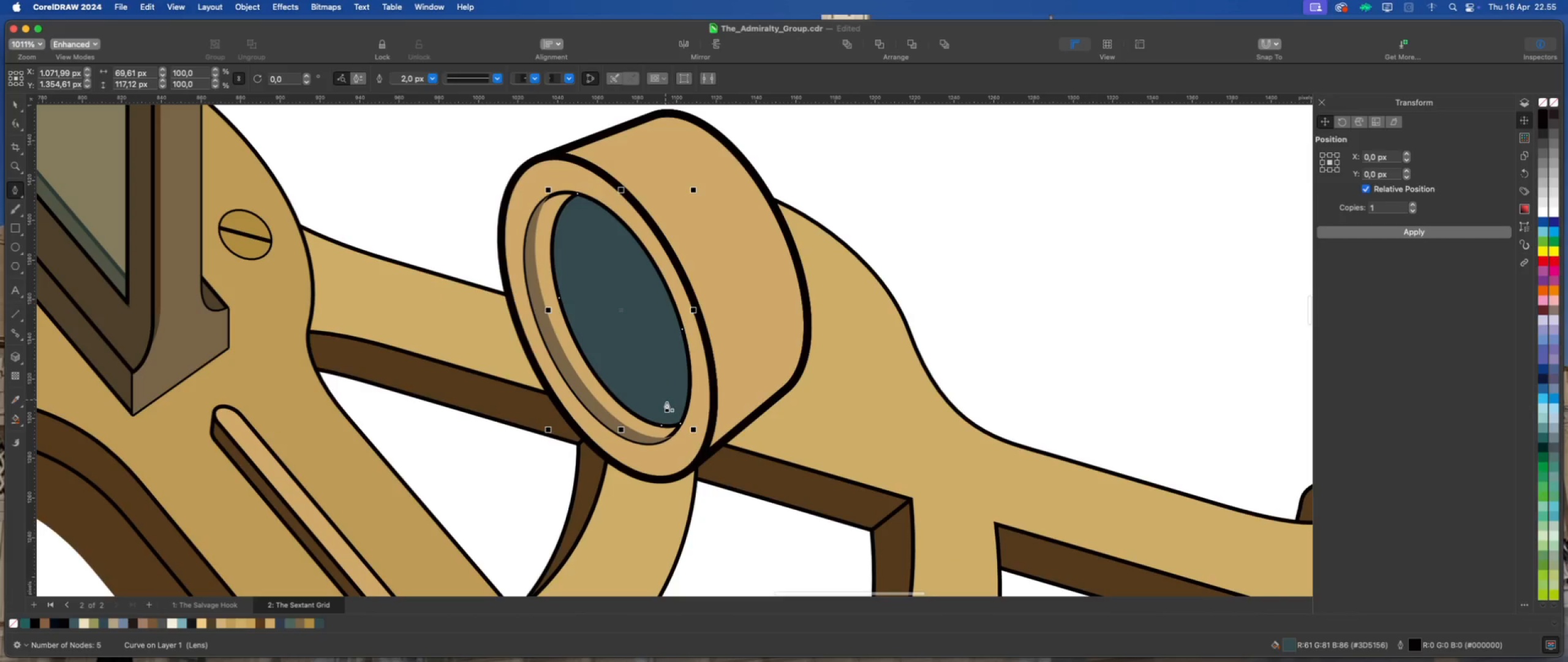 
left_click([666, 404])
 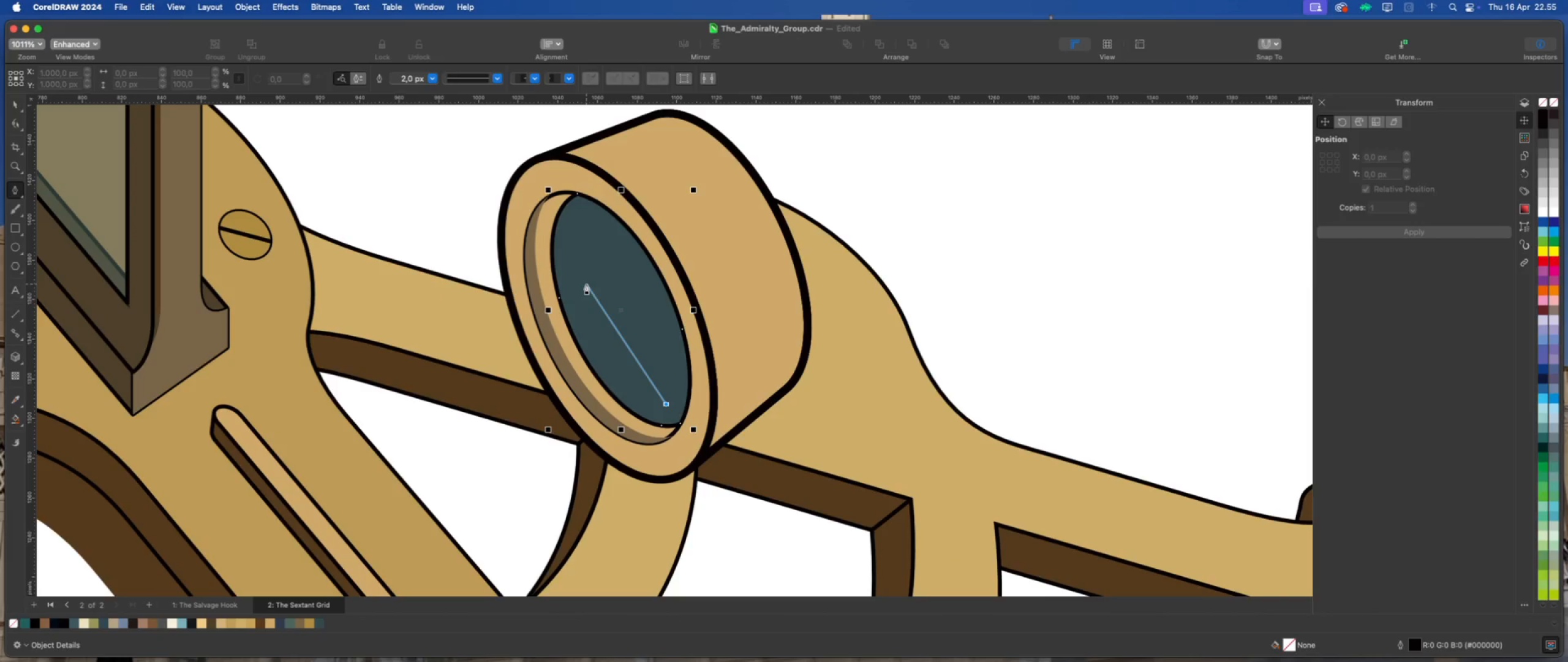 
left_click_drag(start_coordinate=[584, 287], to_coordinate=[570, 204])
 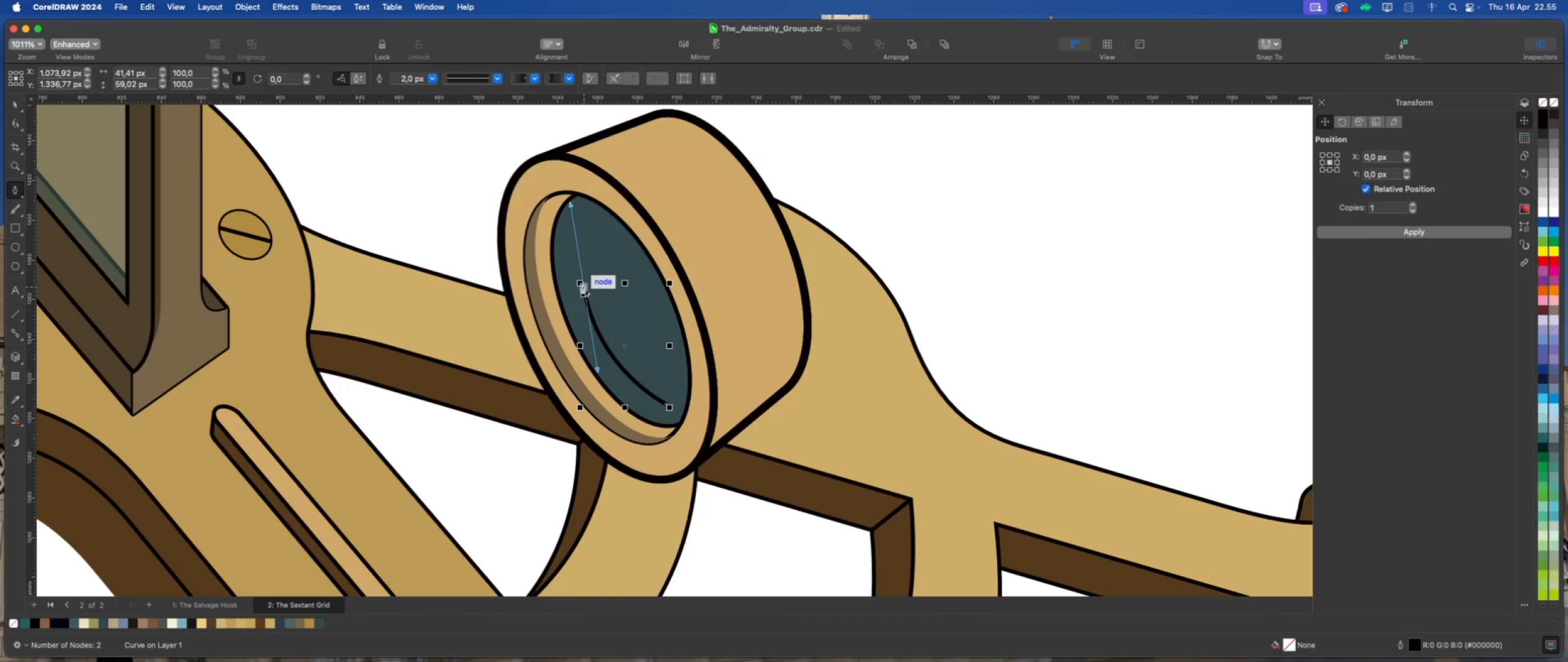 
key(Escape)
 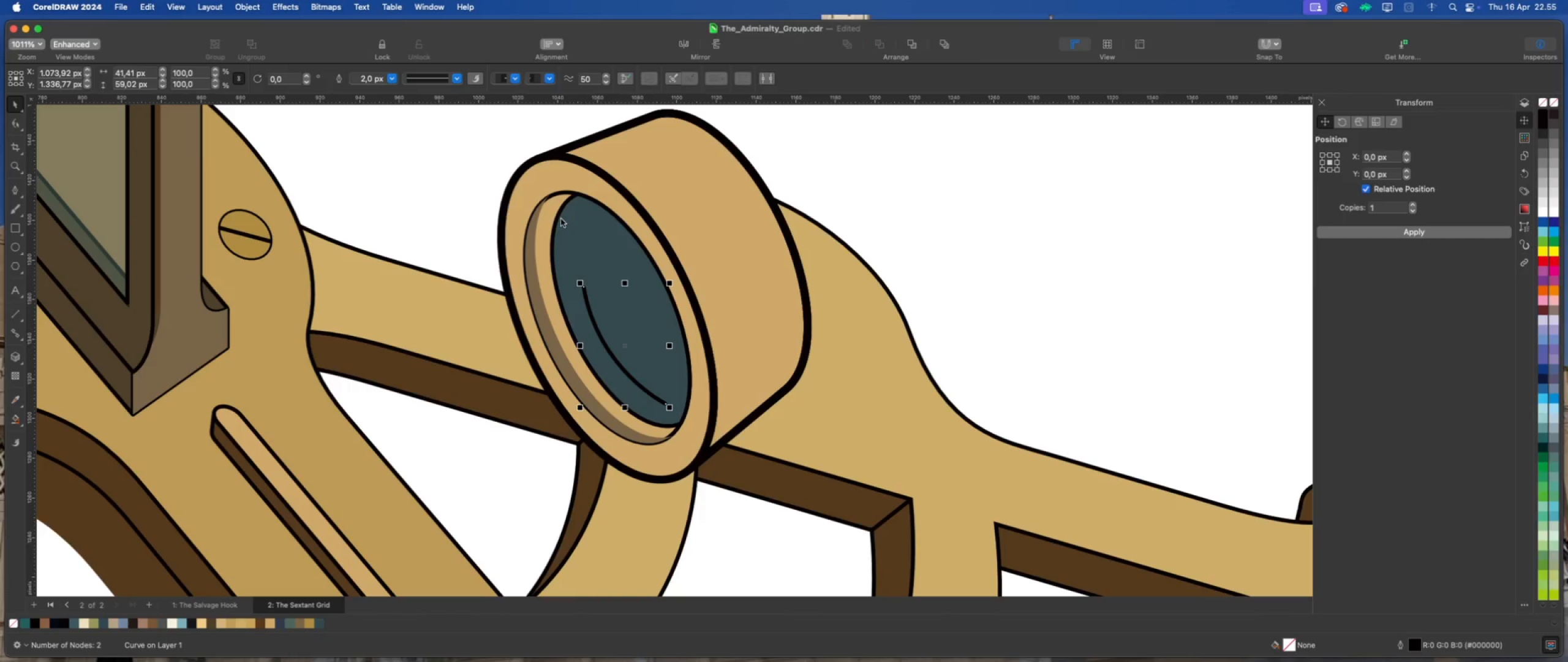 
left_click([391, 80])
 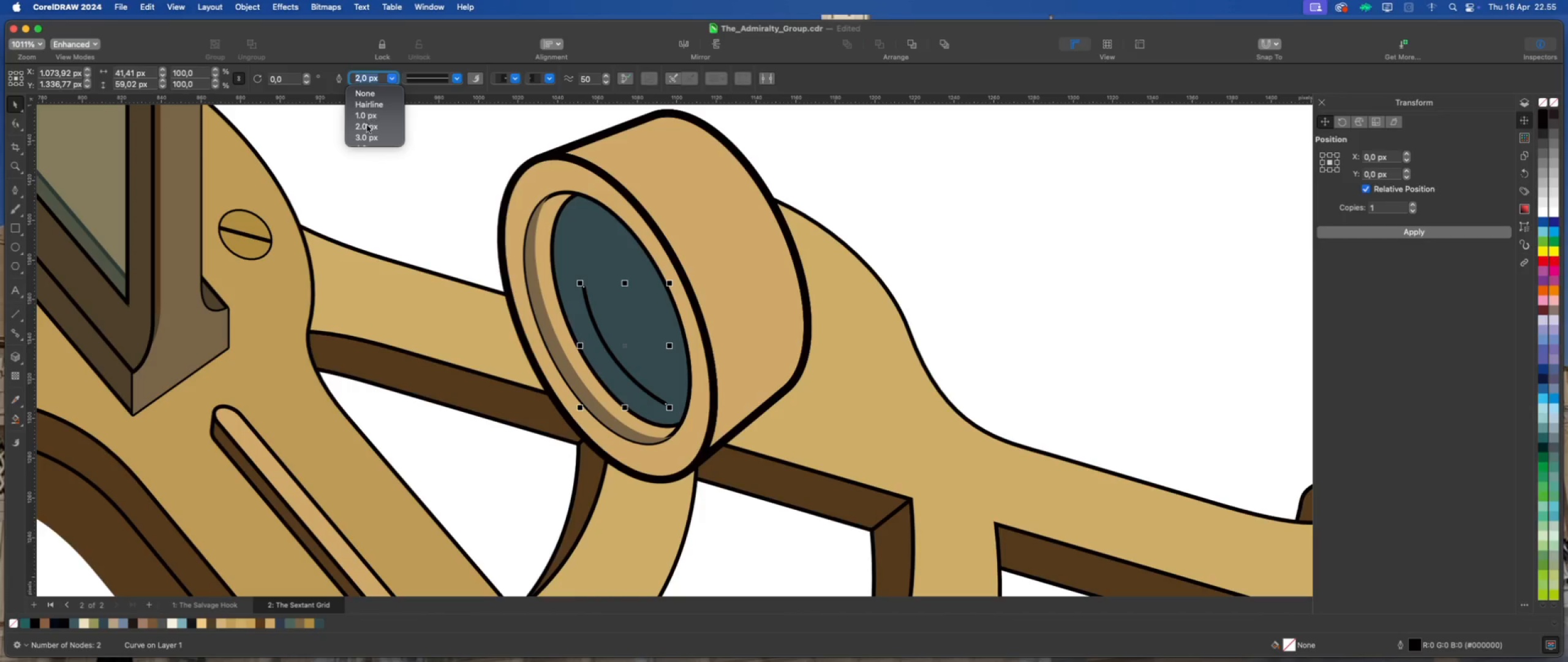 
scroll: coordinate [368, 136], scroll_direction: down, amount: 2.0
 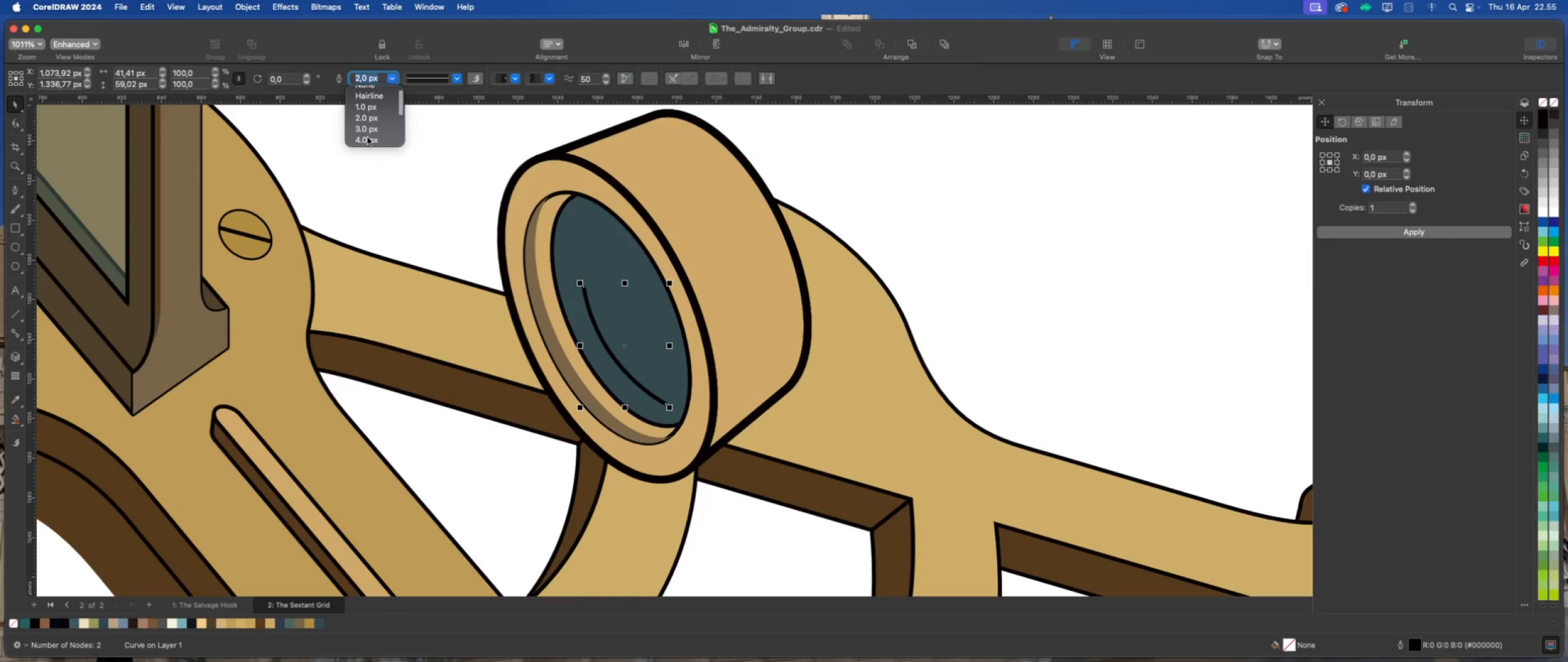 
left_click([367, 140])
 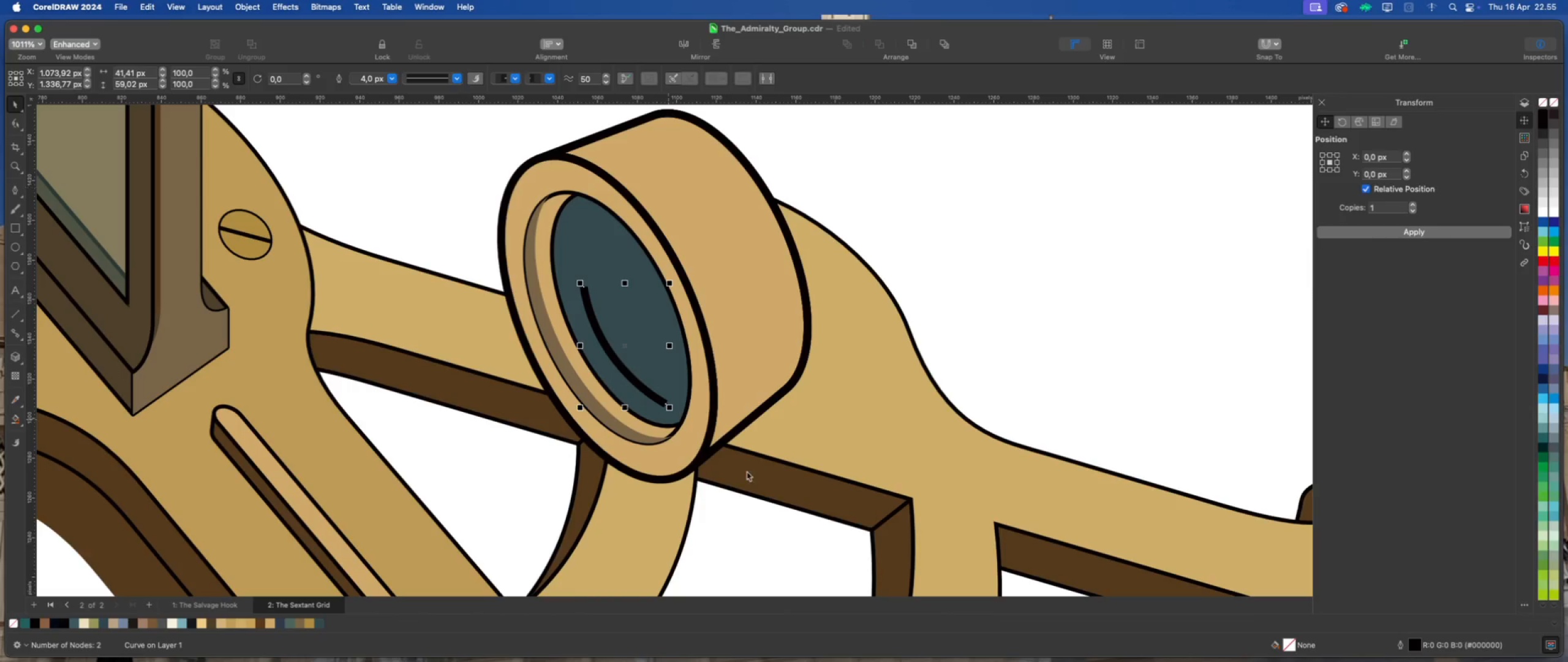 
double_click([1420, 649])
 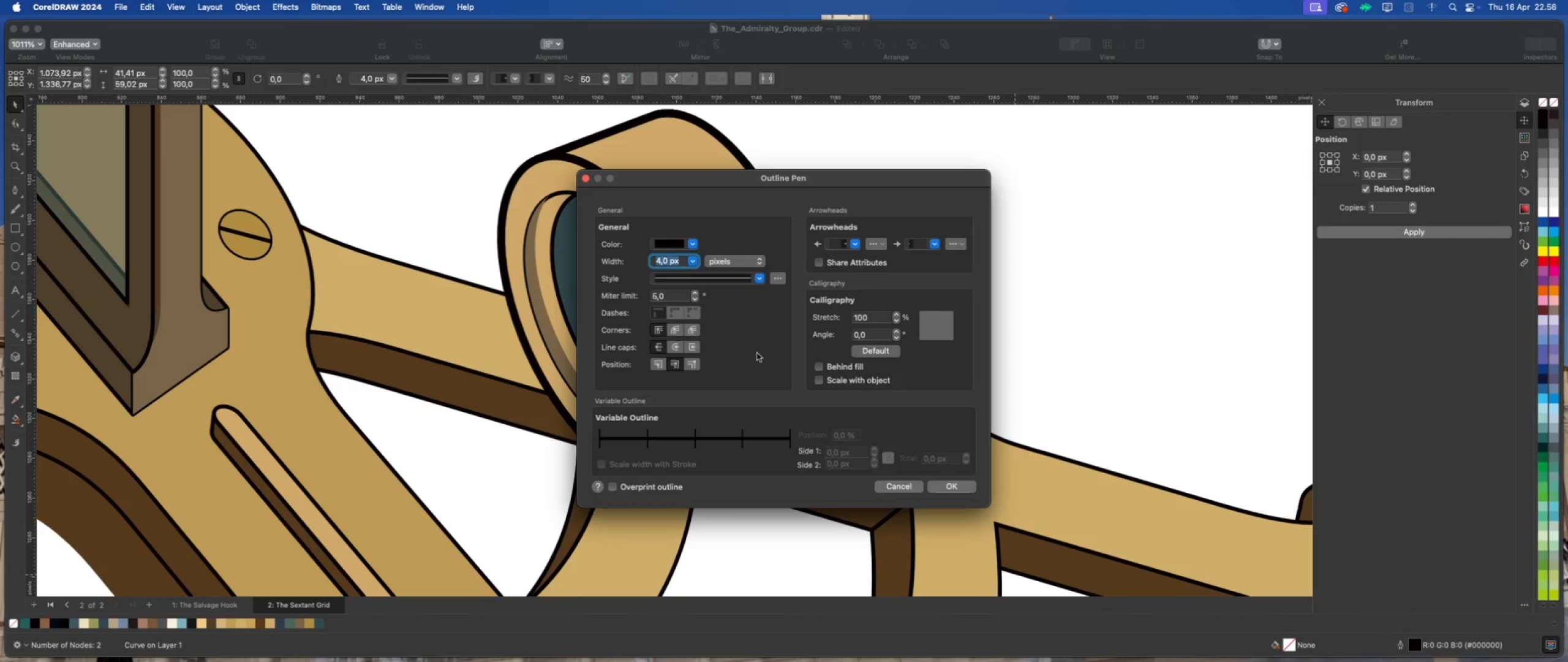 
left_click([676, 330])
 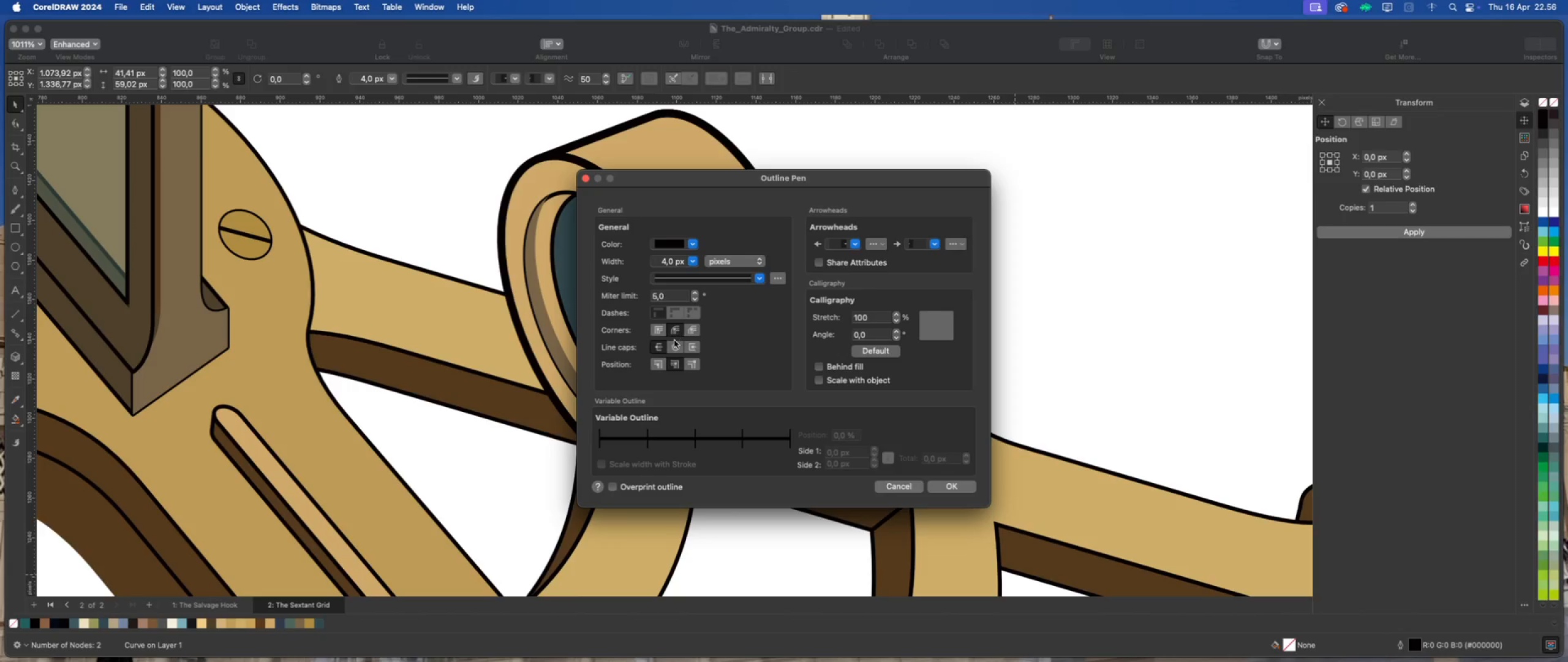 
left_click([673, 348])
 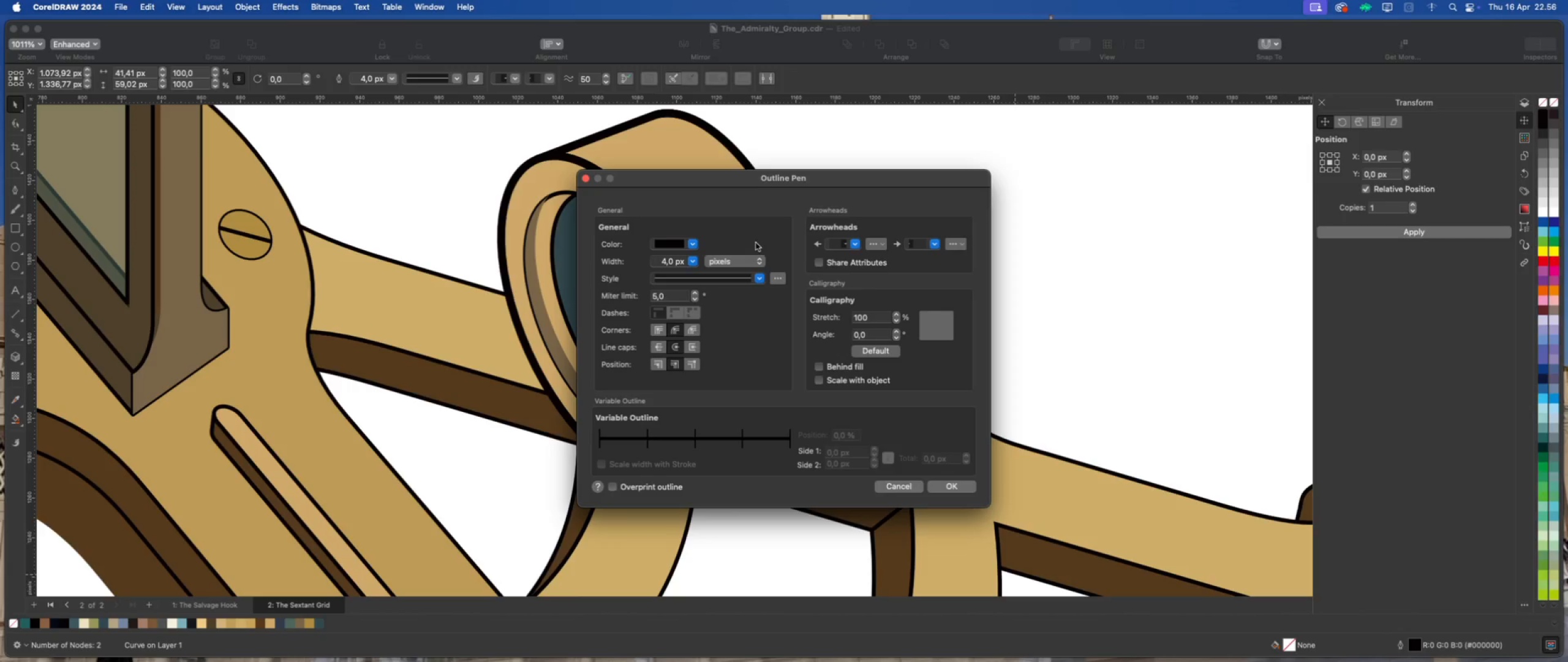 
left_click_drag(start_coordinate=[744, 182], to_coordinate=[910, 177])
 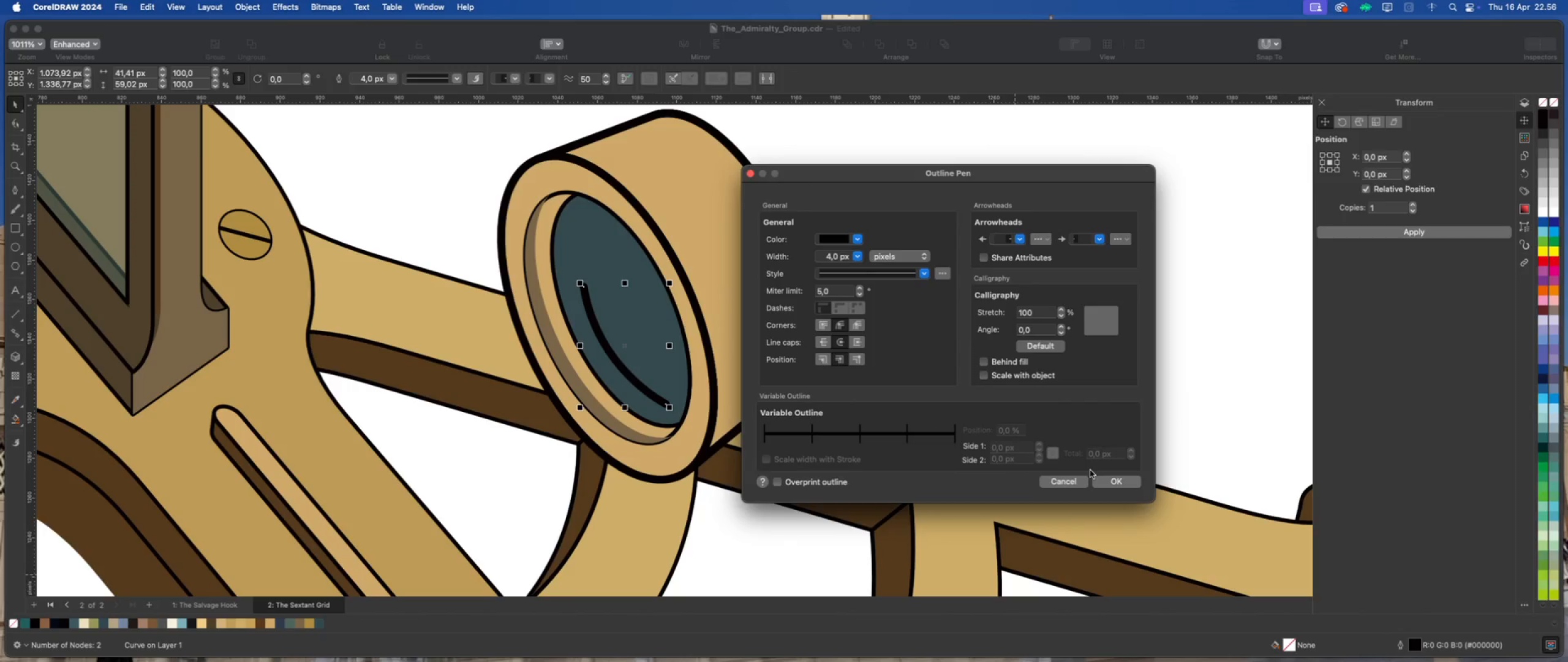 
left_click([855, 238])
 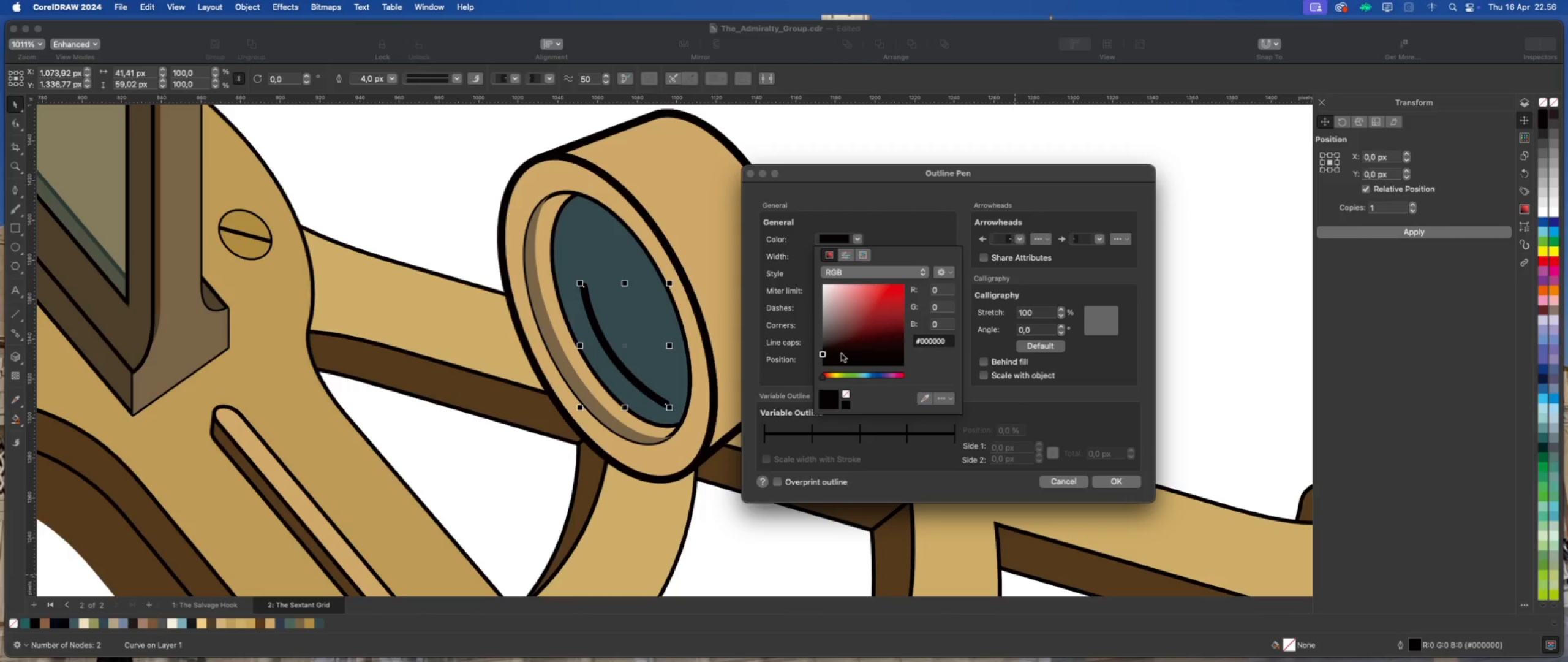 
left_click_drag(start_coordinate=[822, 352], to_coordinate=[810, 314])
 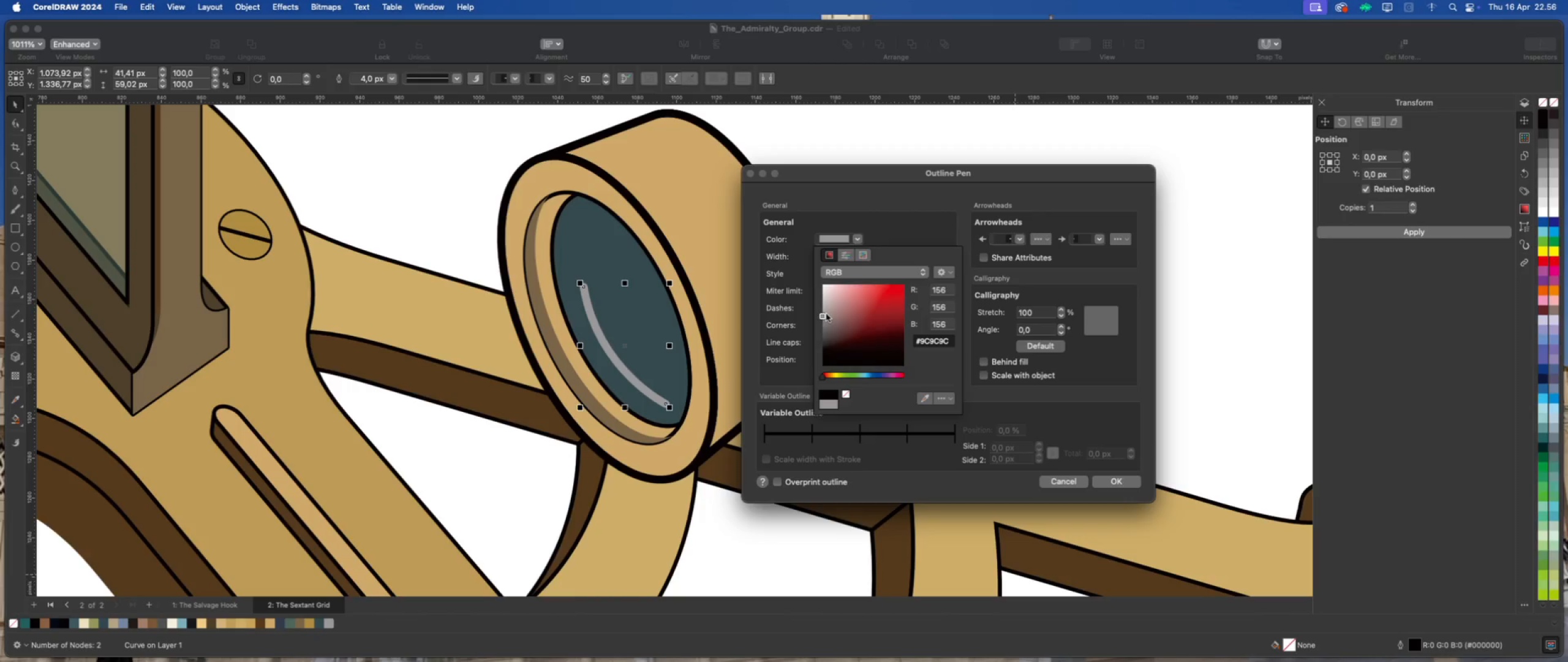 
left_click_drag(start_coordinate=[823, 315], to_coordinate=[813, 298])
 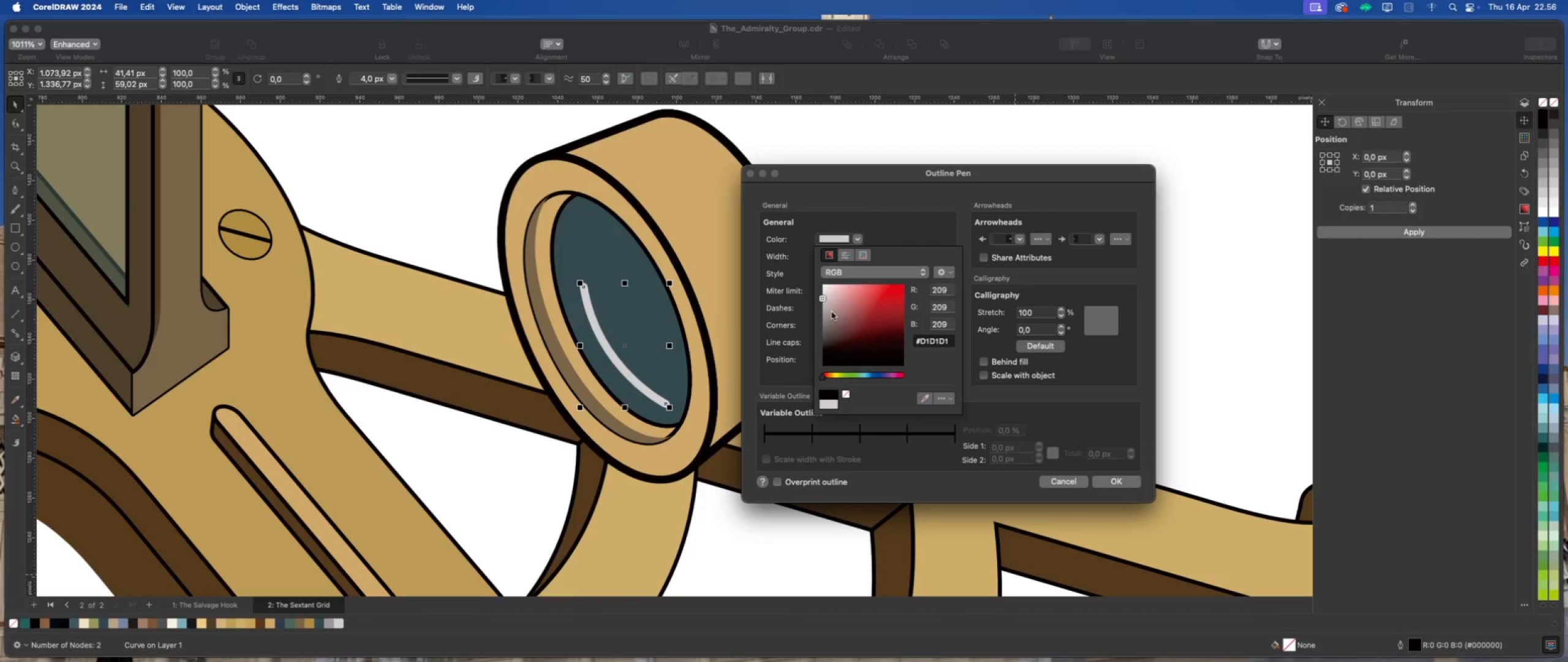 
left_click_drag(start_coordinate=[823, 300], to_coordinate=[821, 308])
 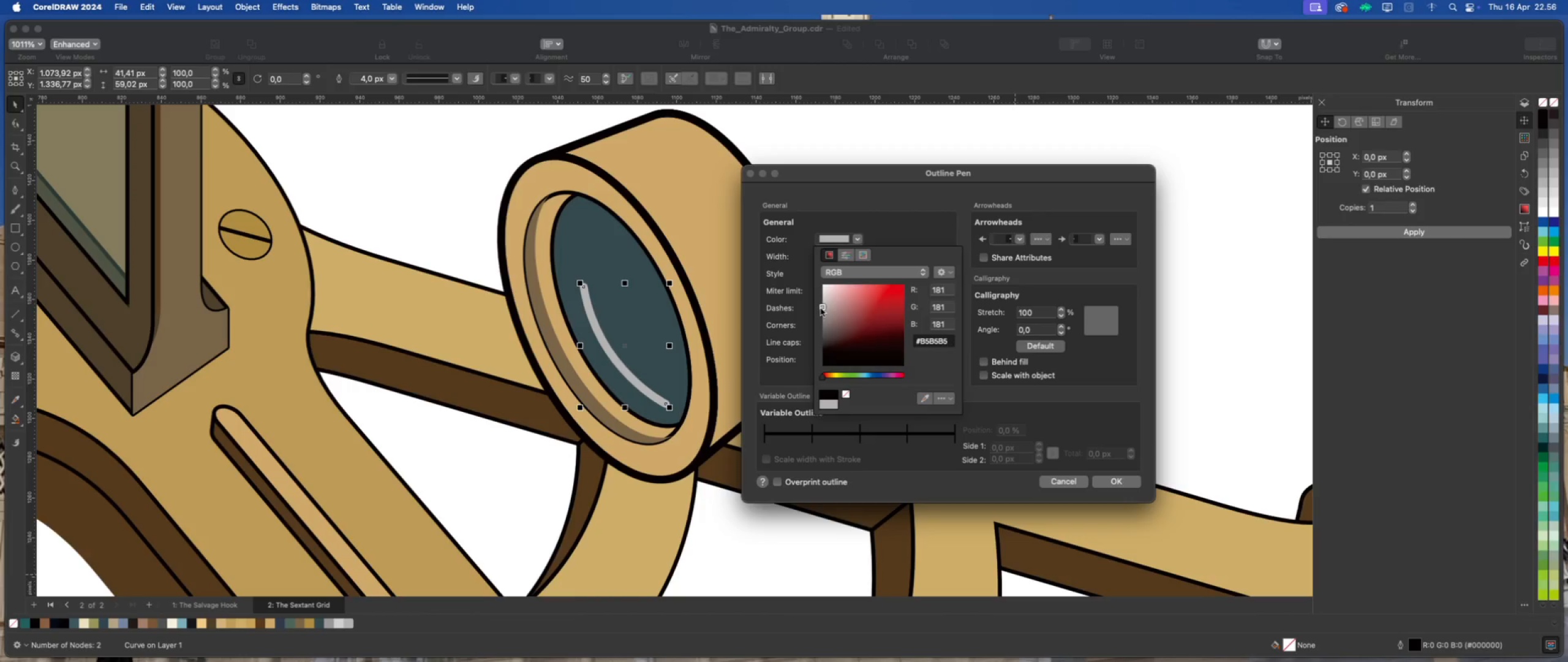 
left_click_drag(start_coordinate=[821, 308], to_coordinate=[820, 314])
 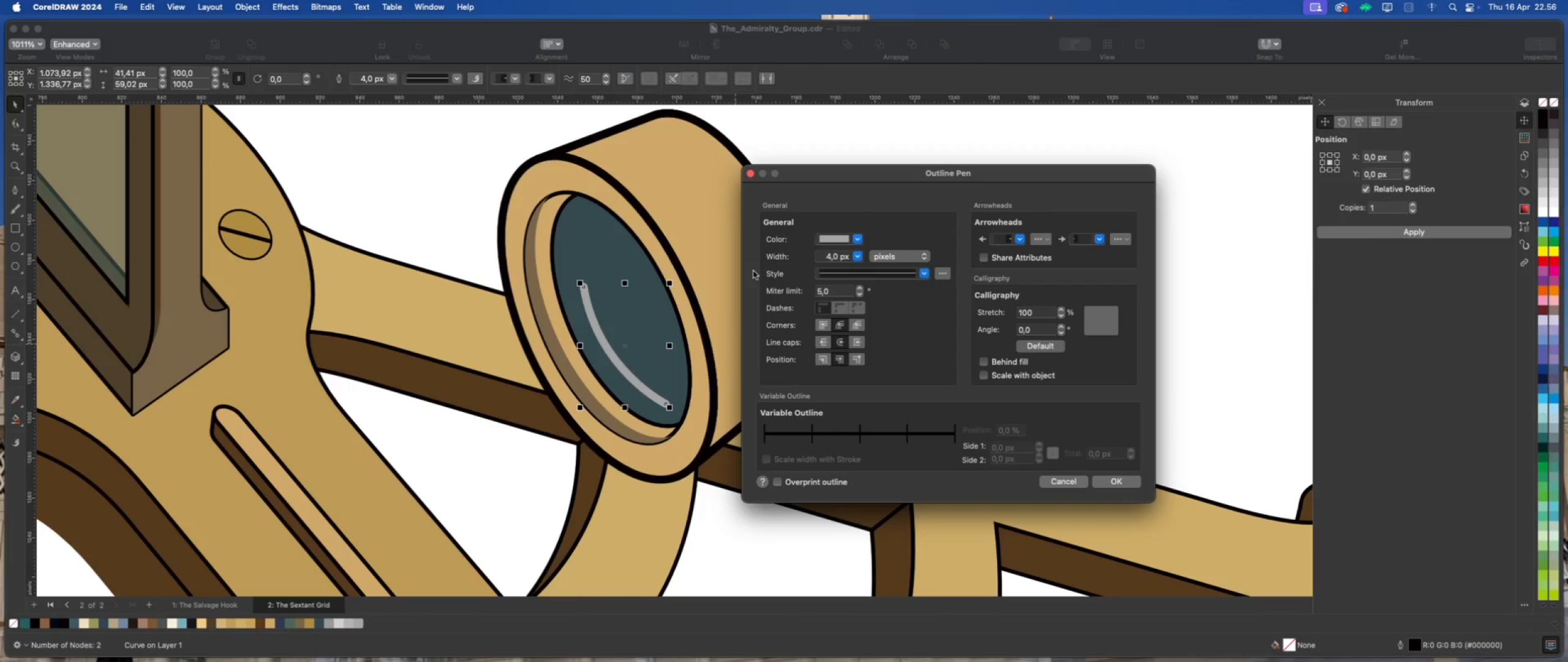 
left_click([1131, 483])
 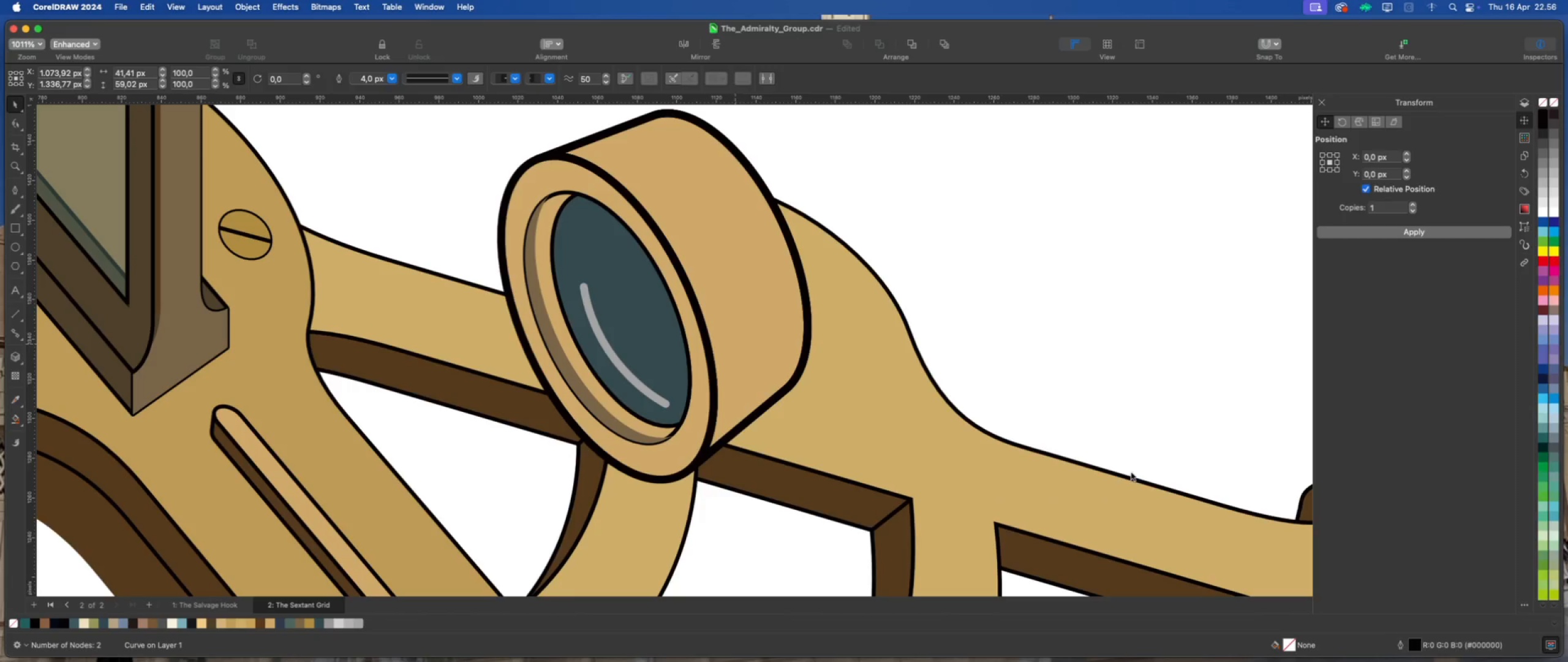 
left_click([1170, 377])
 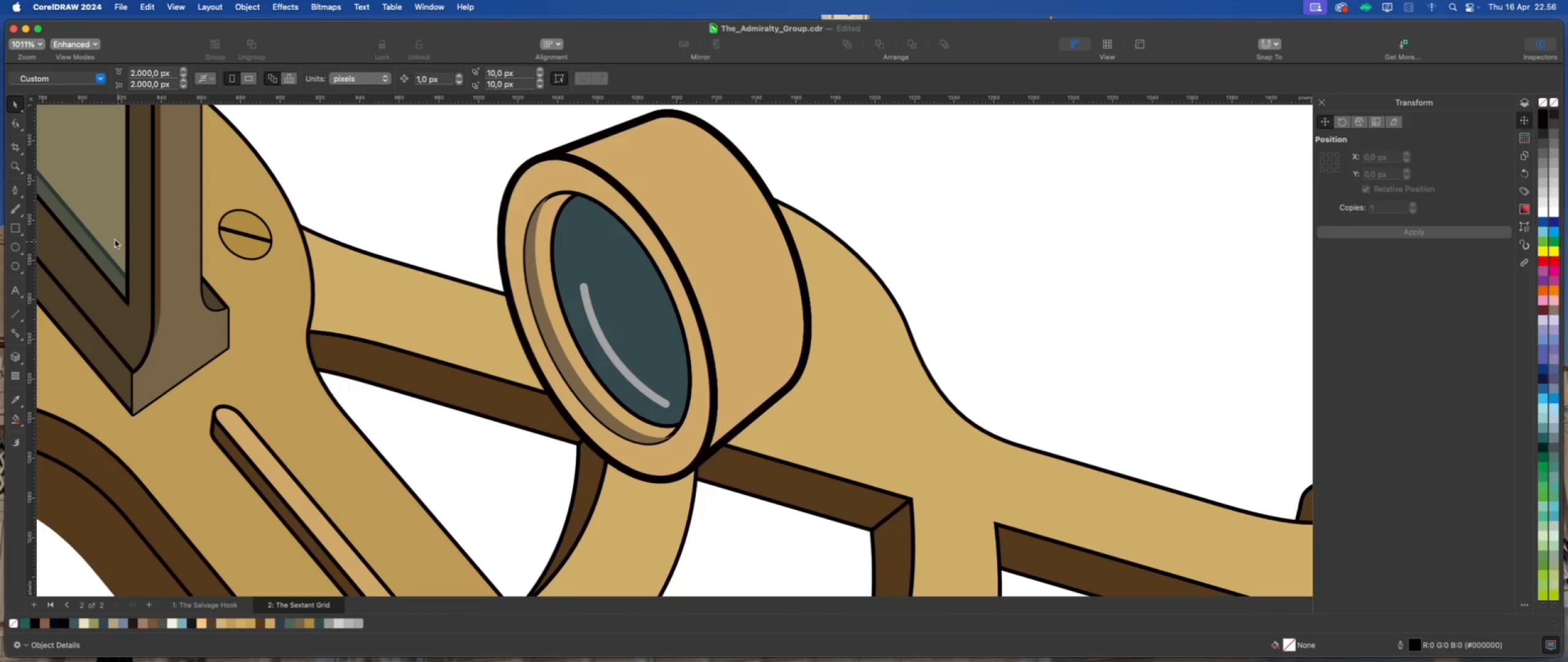 
left_click([12, 246])
 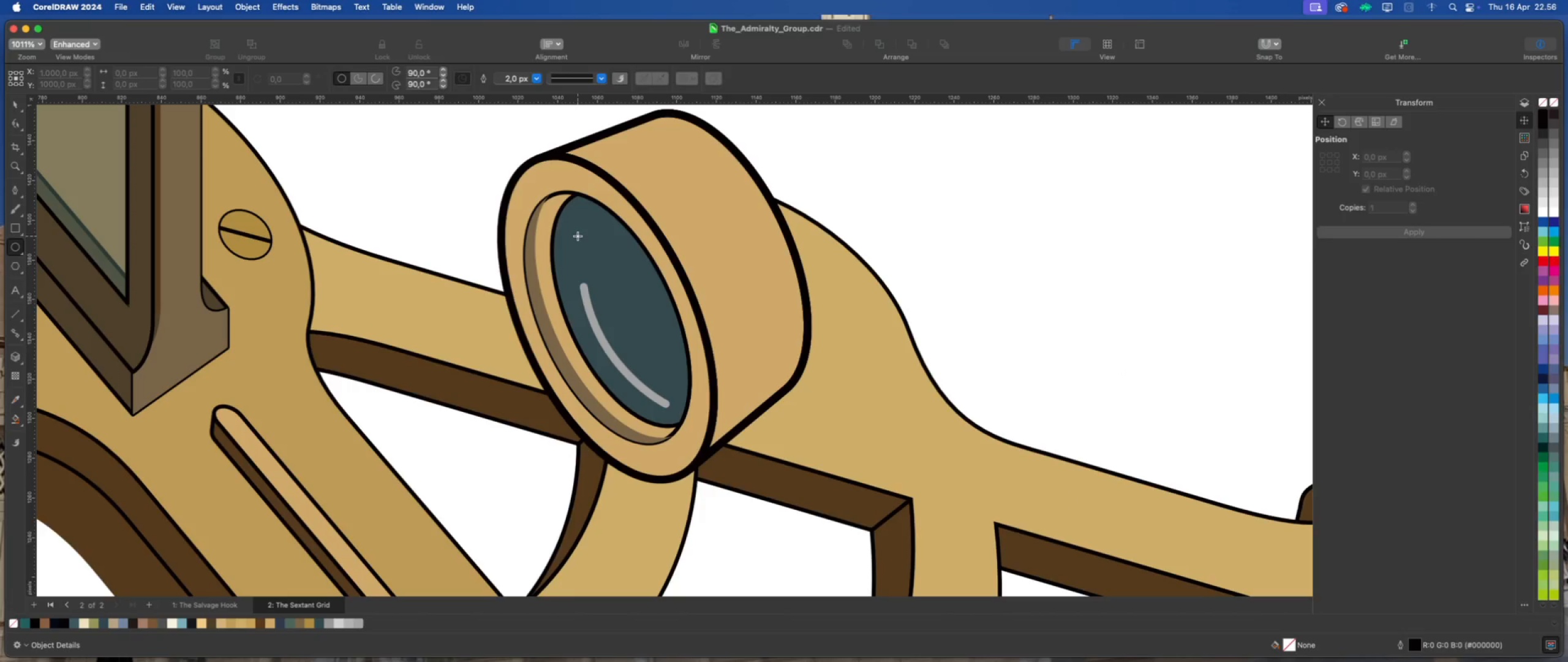 
left_click_drag(start_coordinate=[582, 230], to_coordinate=[595, 268])
 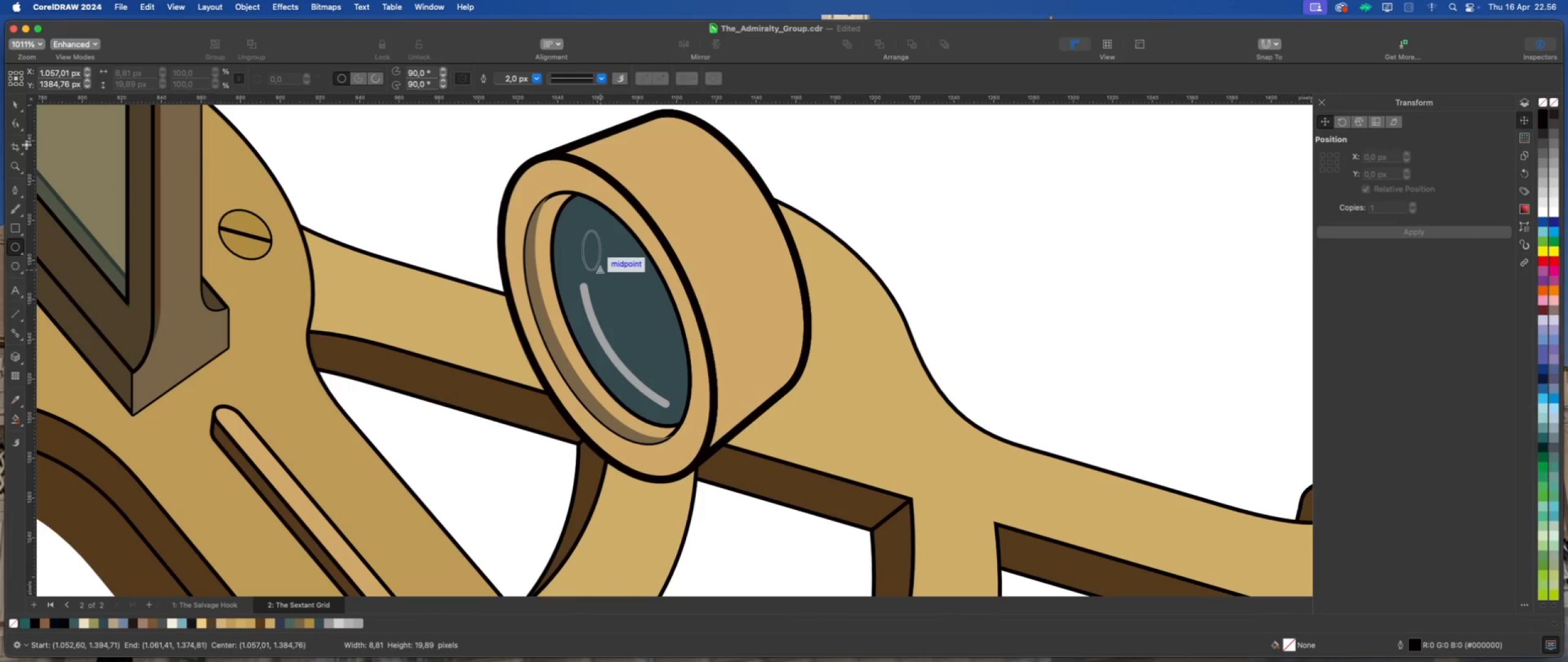 
left_click([13, 103])
 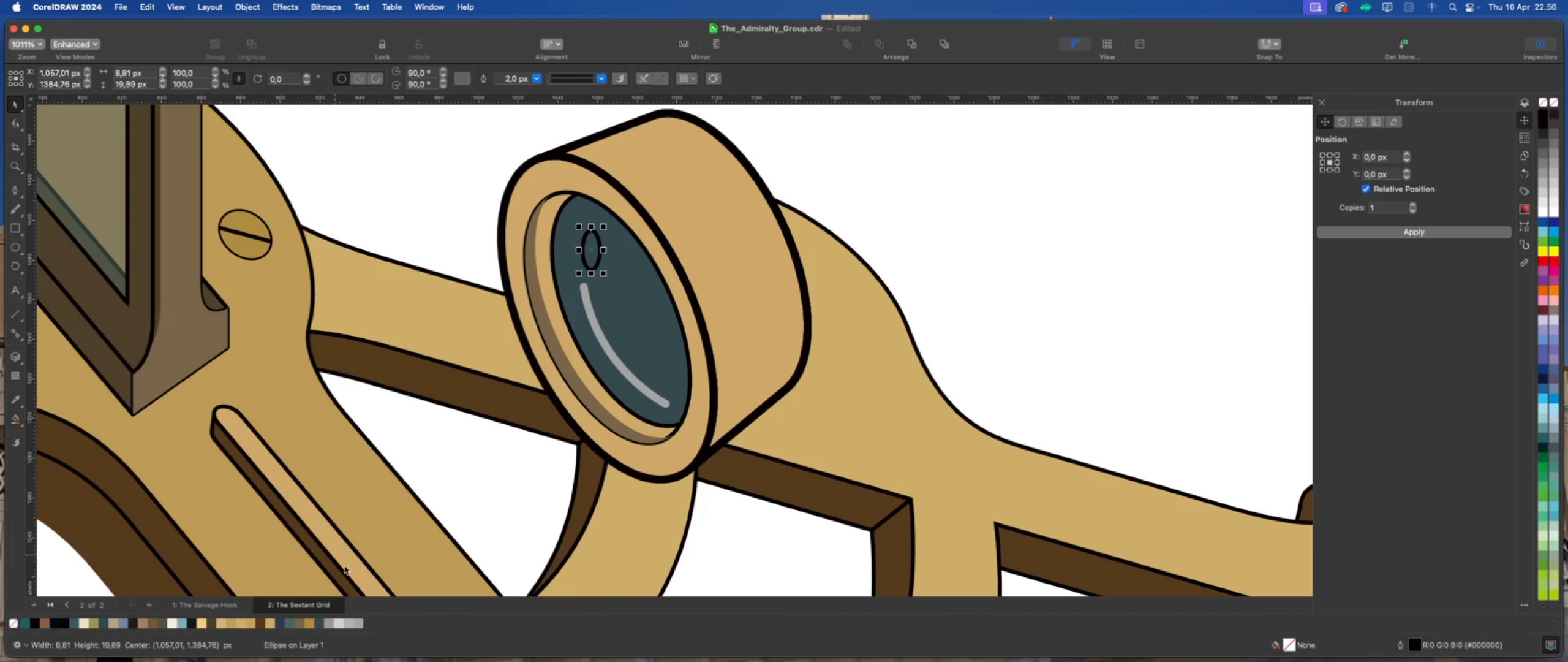 
left_click([358, 625])
 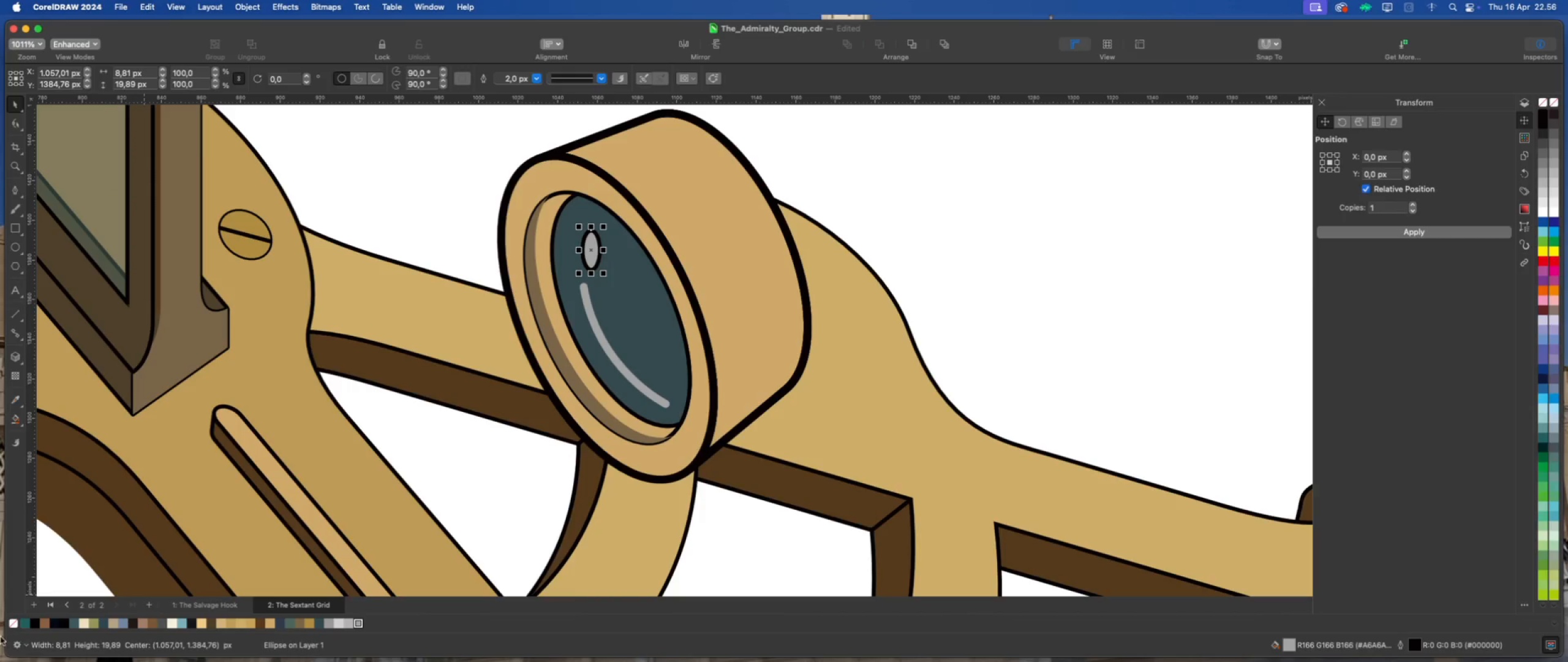 
right_click([12, 625])
 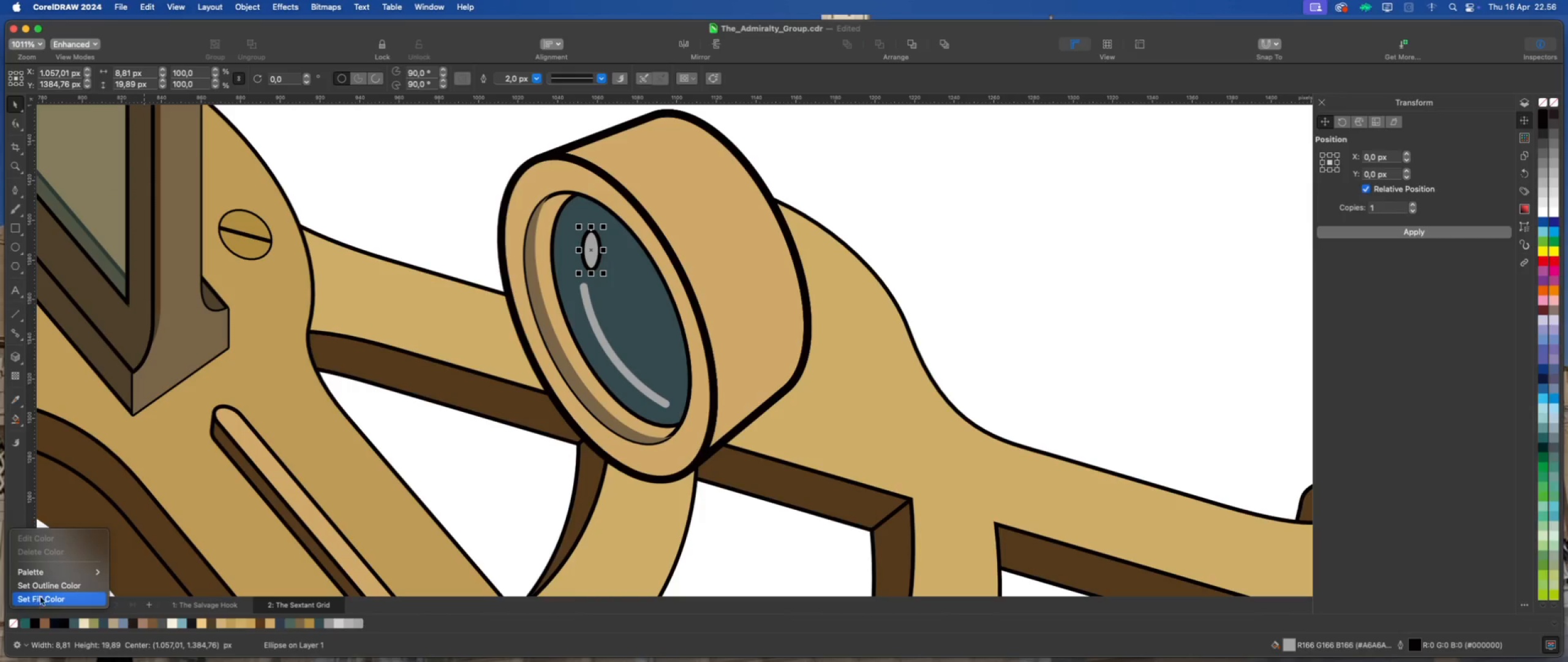 
left_click([51, 588])
 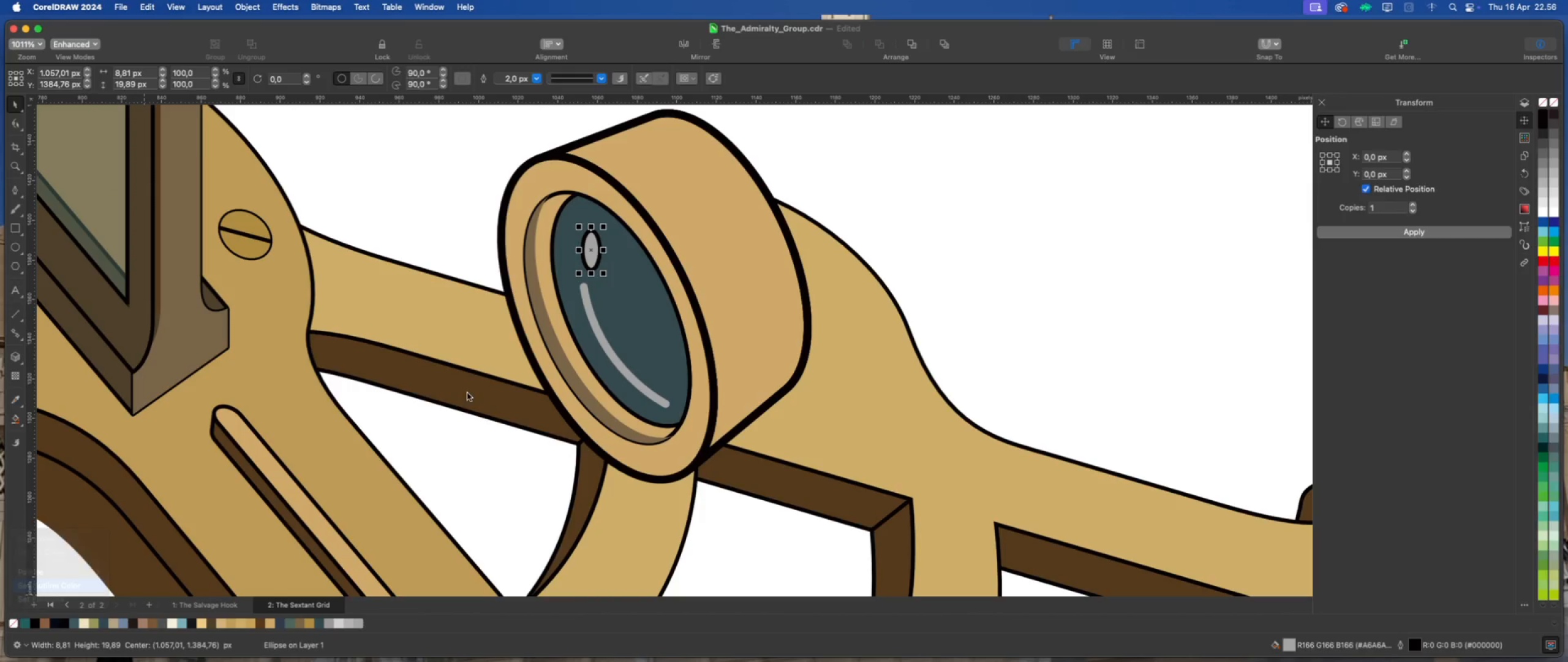 
scroll: coordinate [615, 236], scroll_direction: up, amount: 3.0
 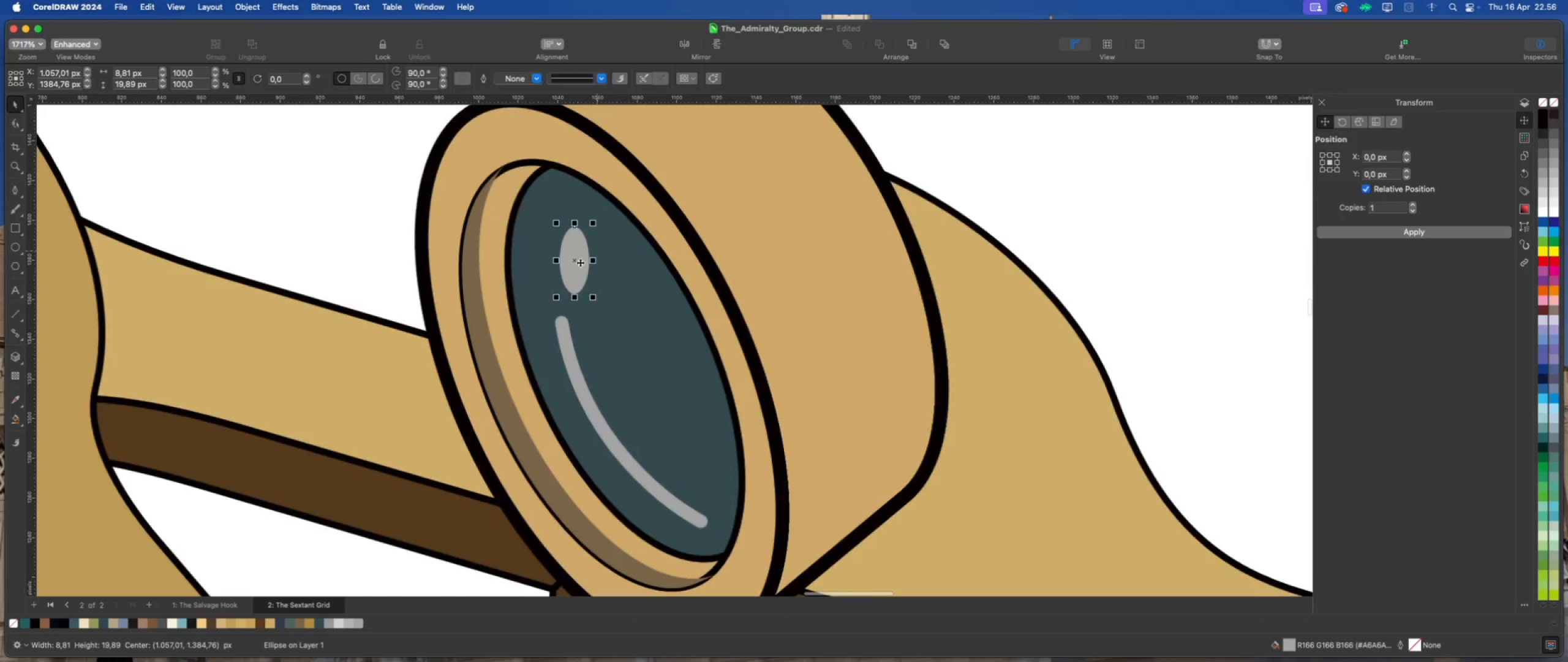 
left_click_drag(start_coordinate=[576, 262], to_coordinate=[555, 261])
 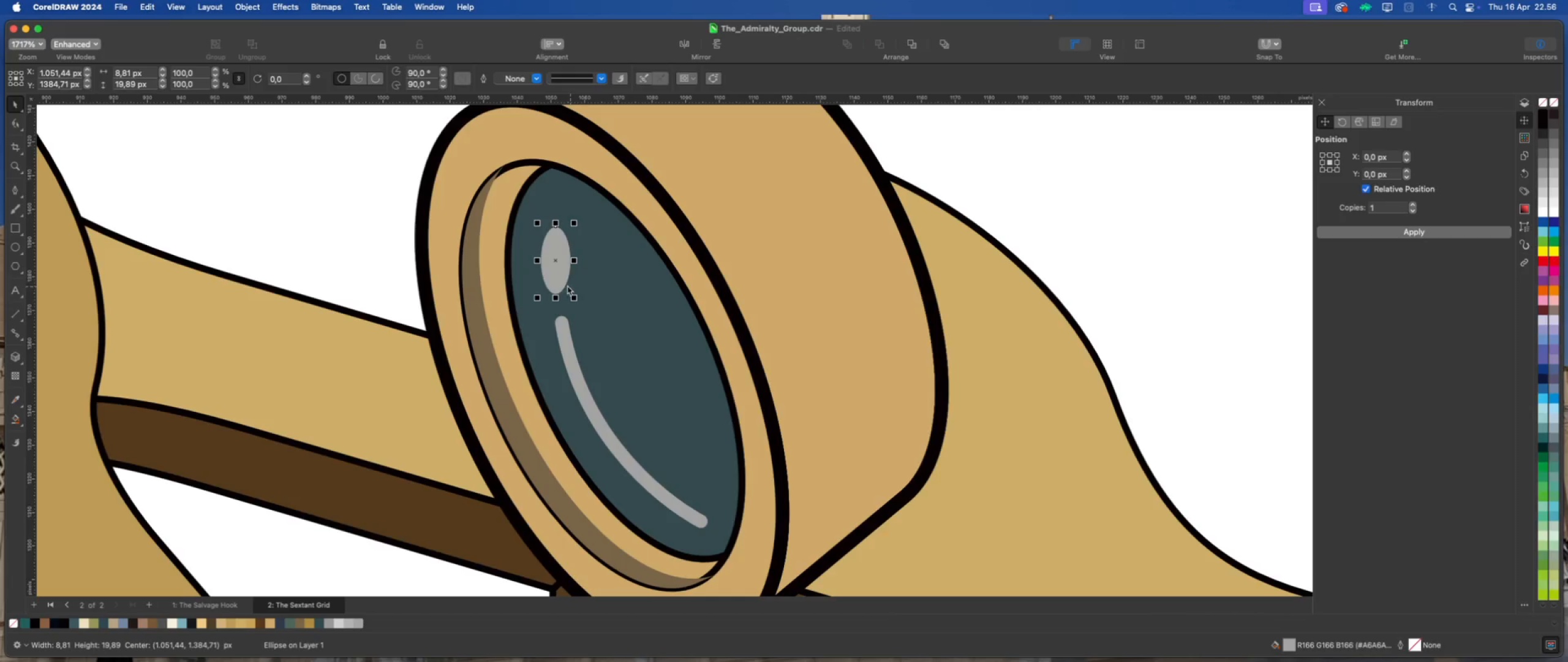 
left_click([559, 279])
 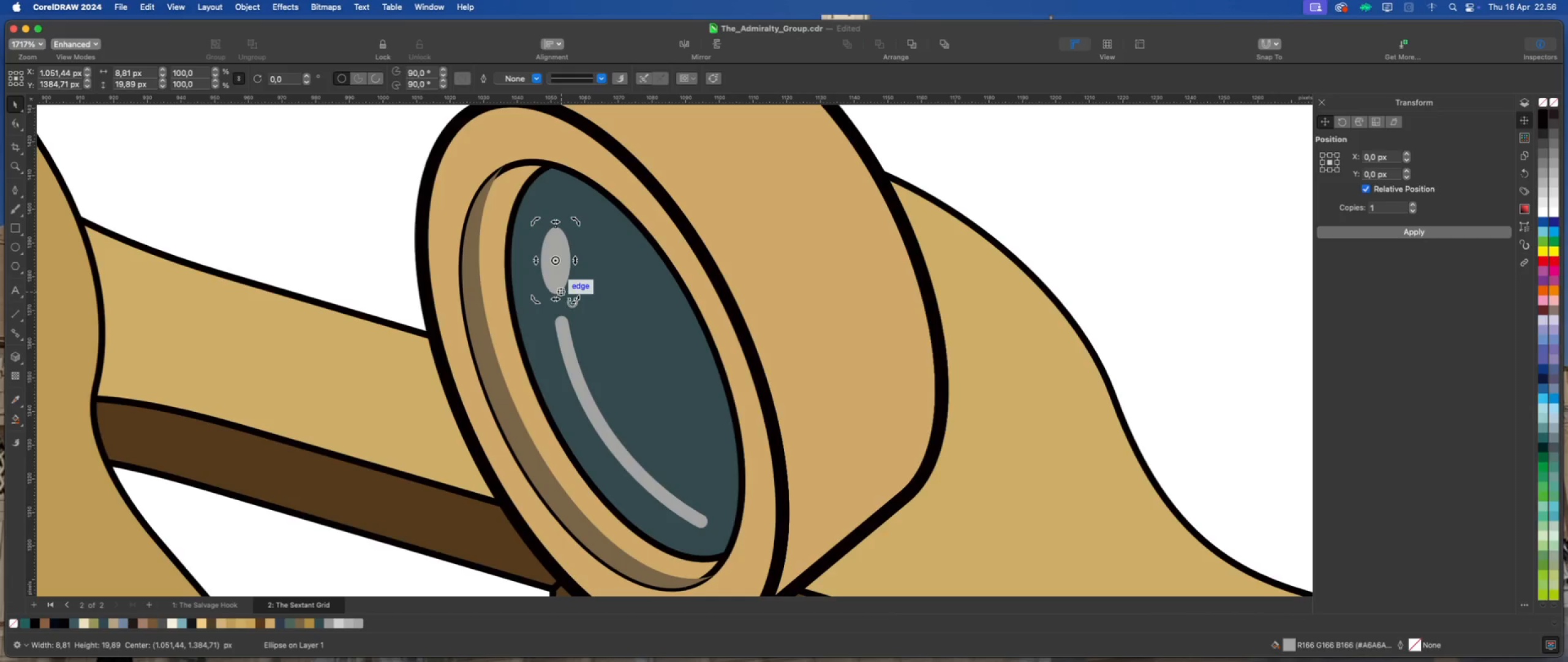 
left_click_drag(start_coordinate=[575, 302], to_coordinate=[581, 299])
 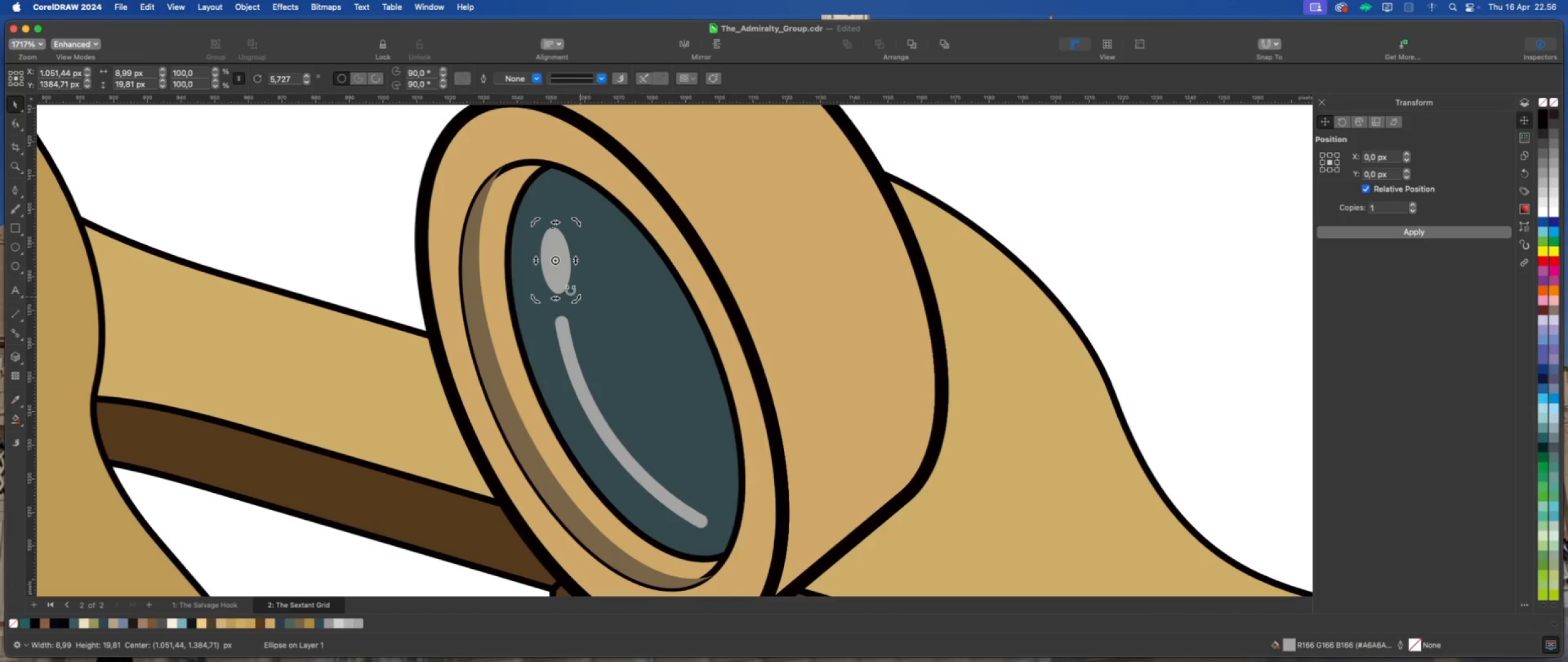 
left_click([599, 278])
 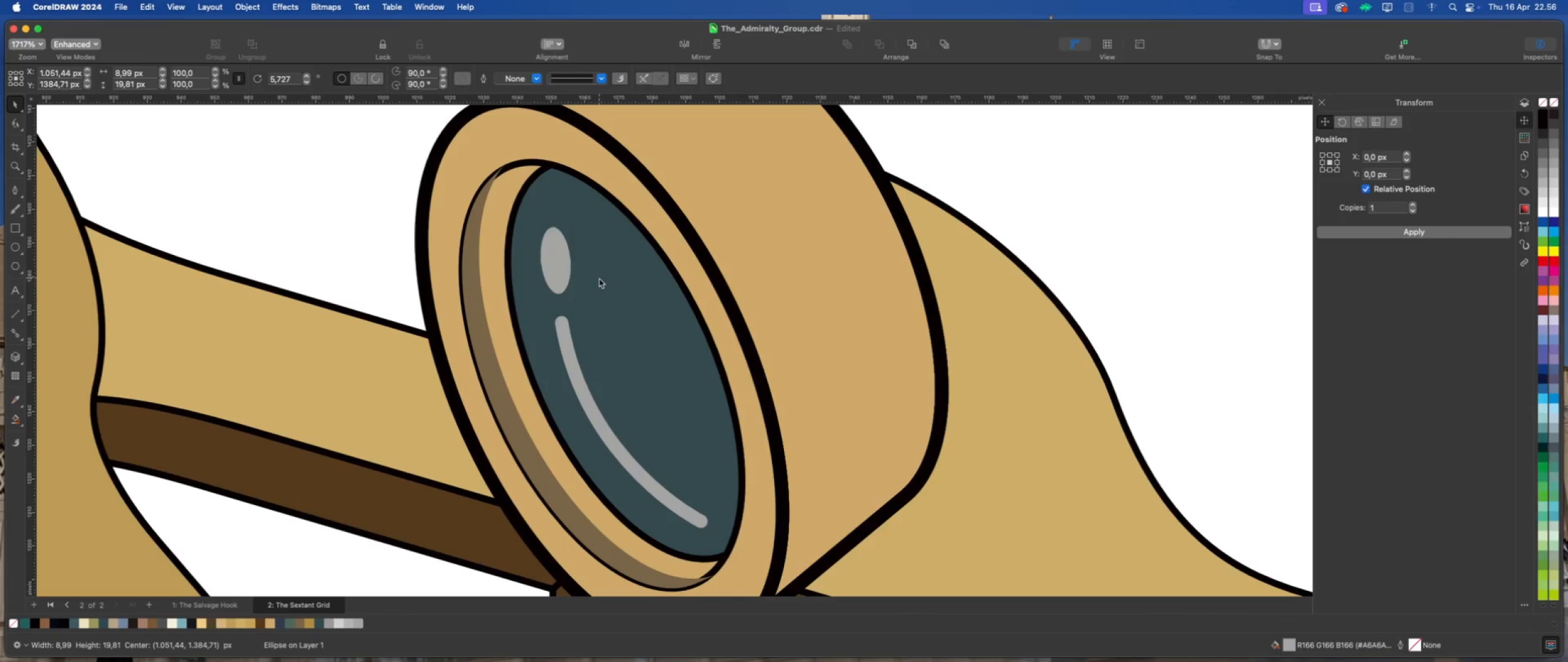 
scroll: coordinate [518, 276], scroll_direction: down, amount: 10.0
 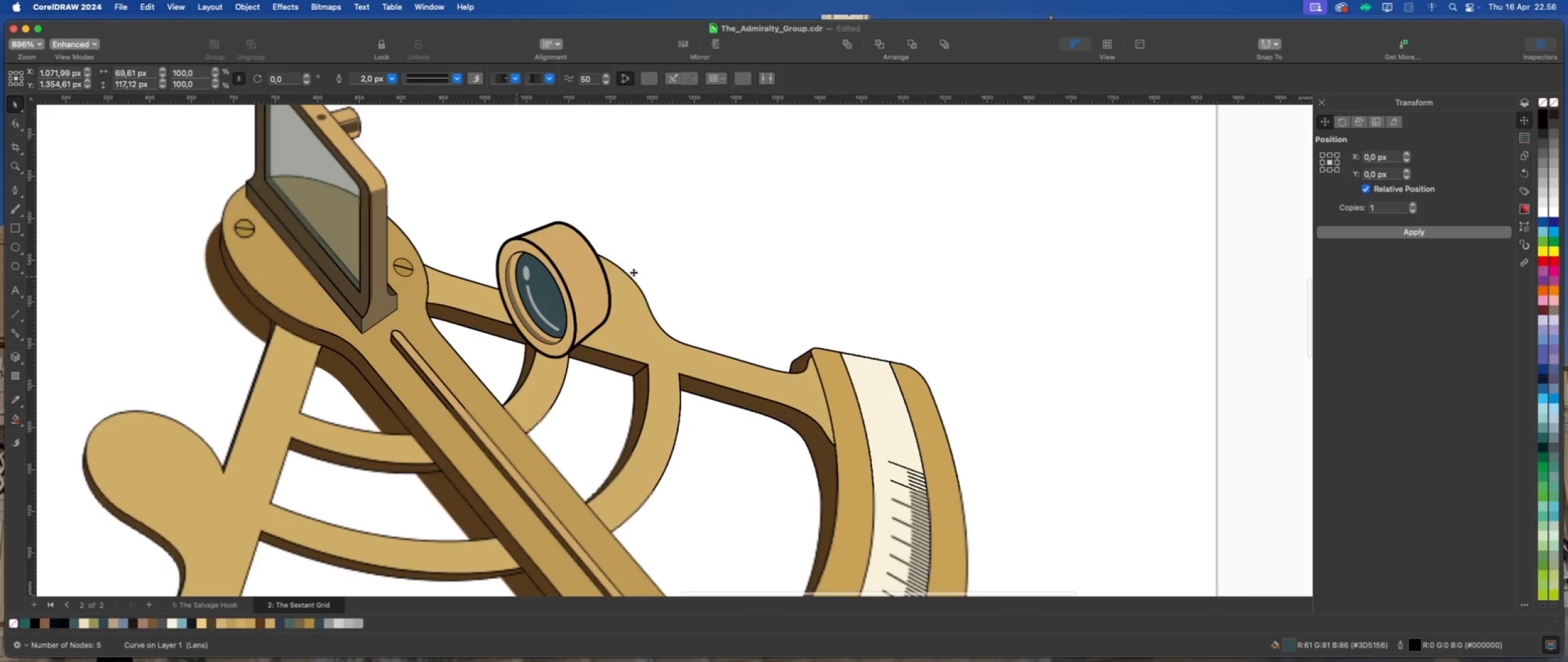 
left_click([689, 265])
 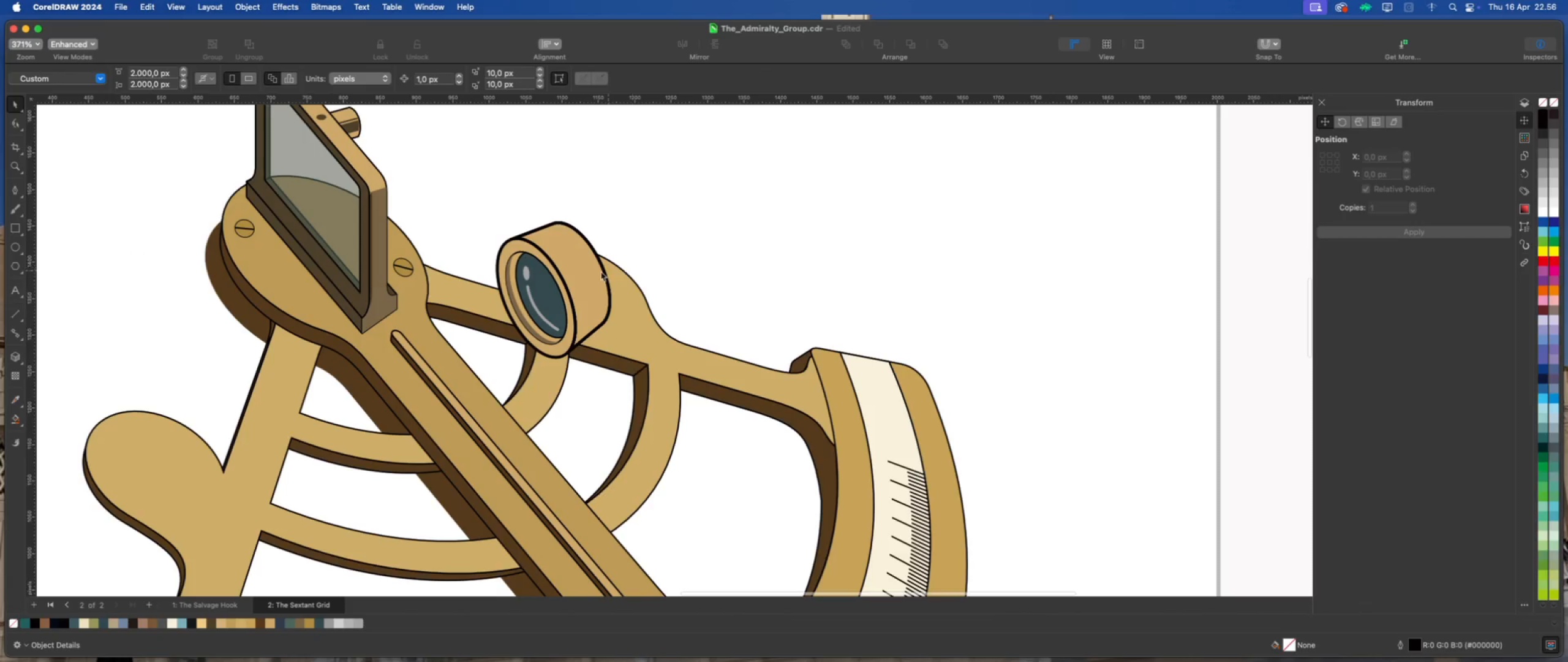 
left_click([594, 272])
 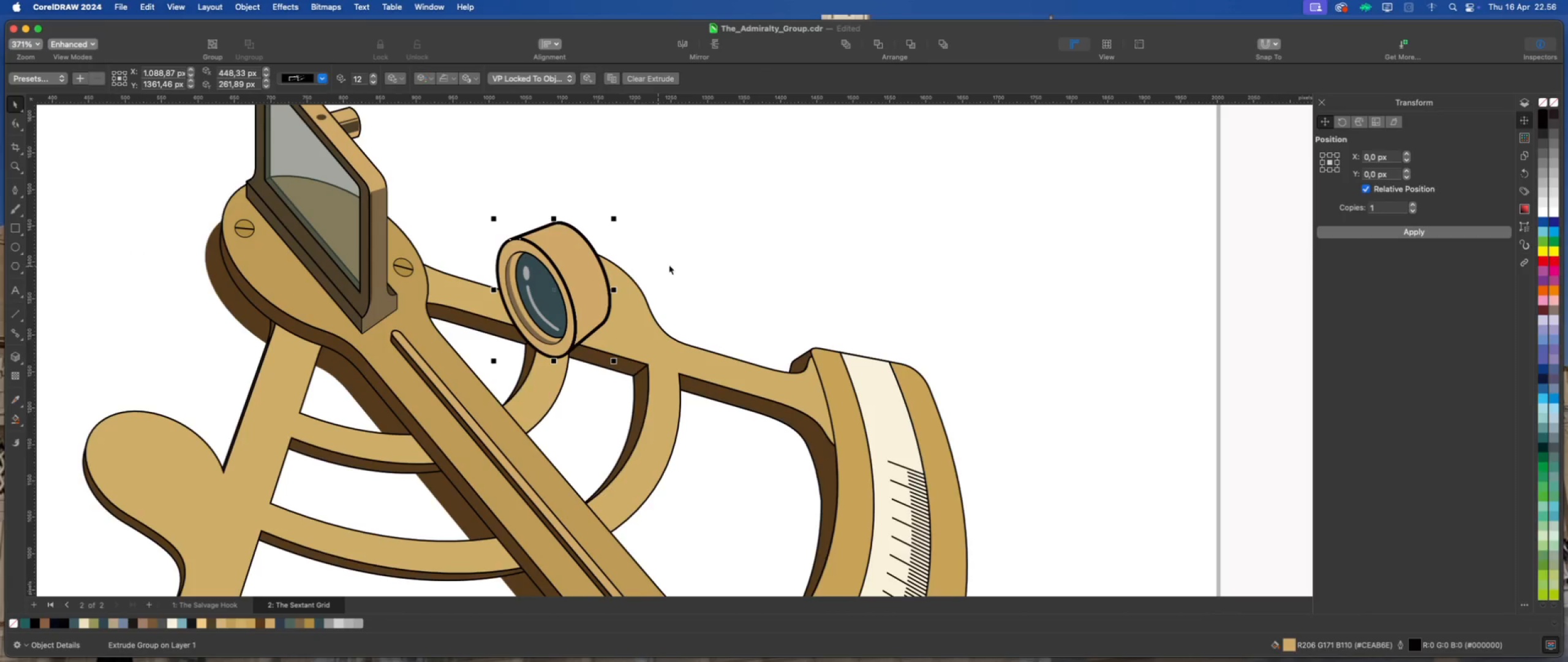 
left_click([680, 261])
 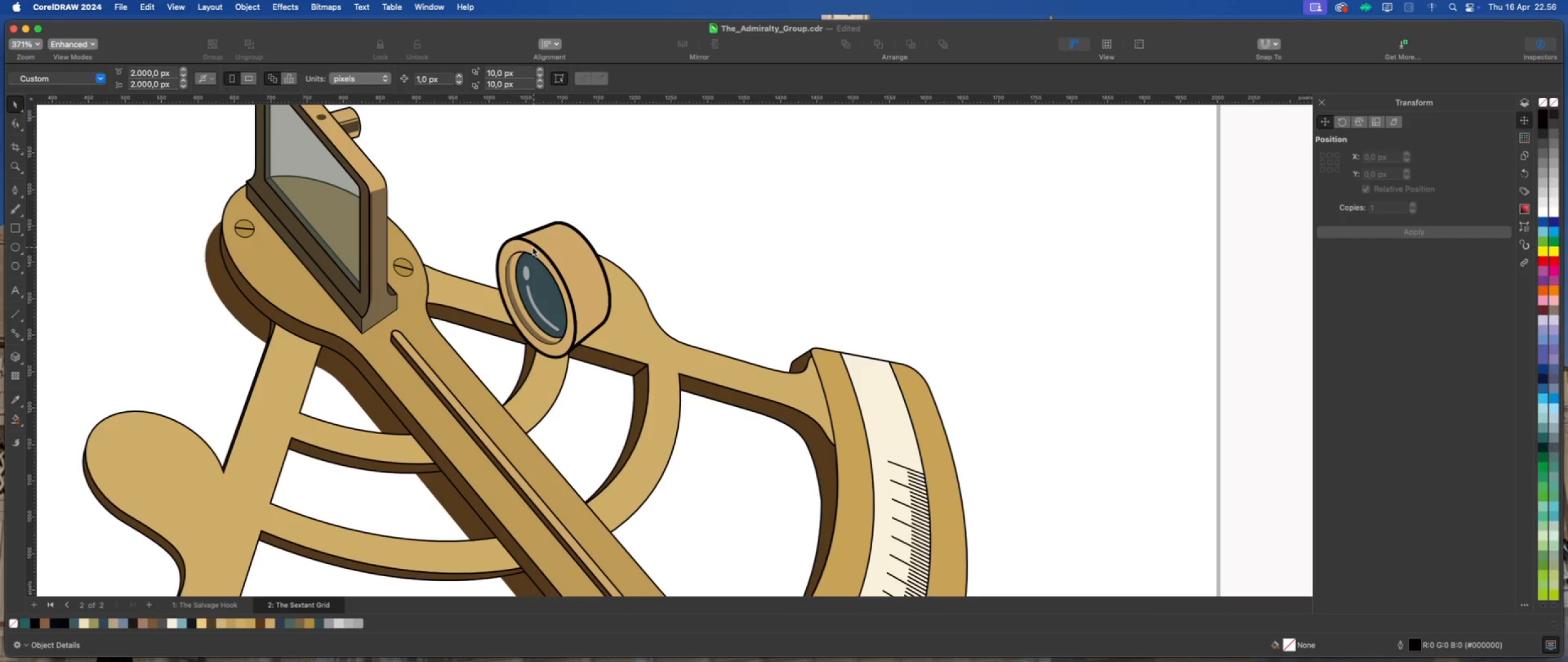 
left_click([526, 246])
 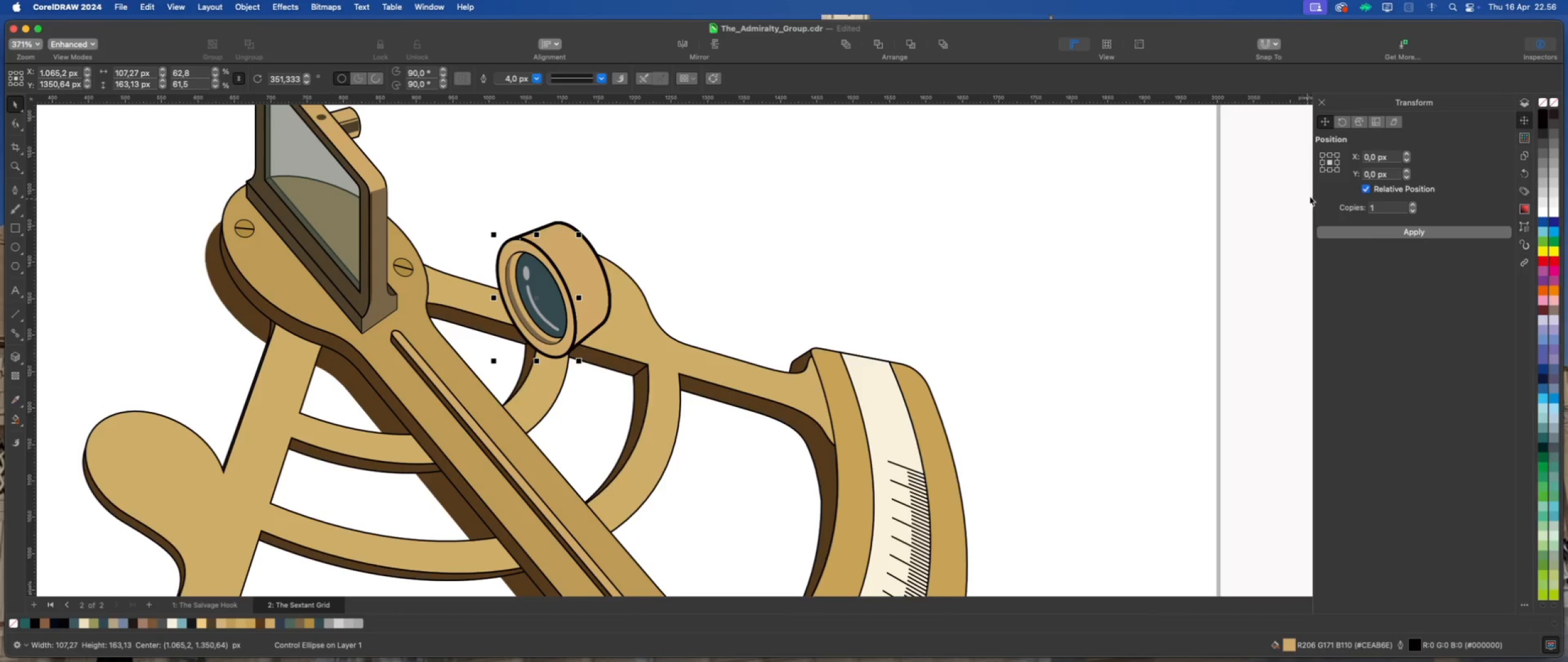 
left_click([1338, 163])
 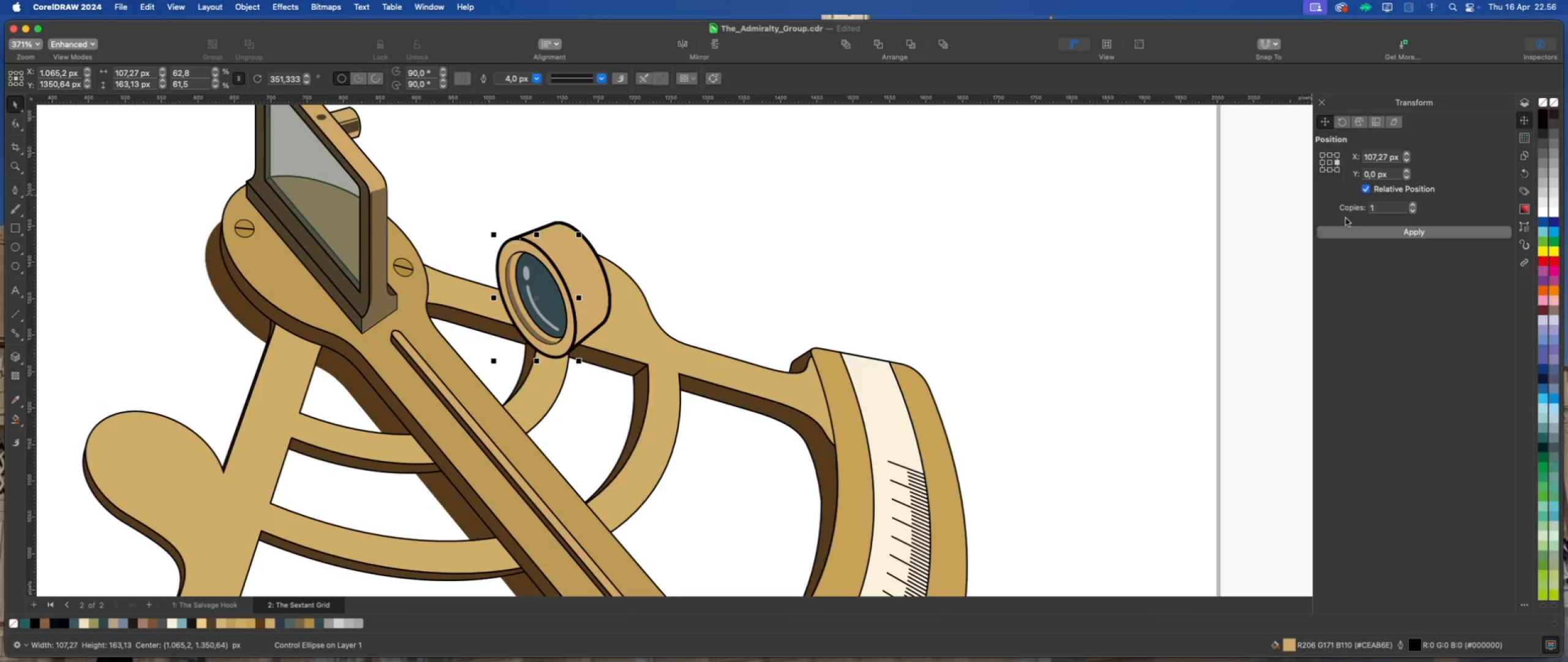 
left_click([1349, 234])
 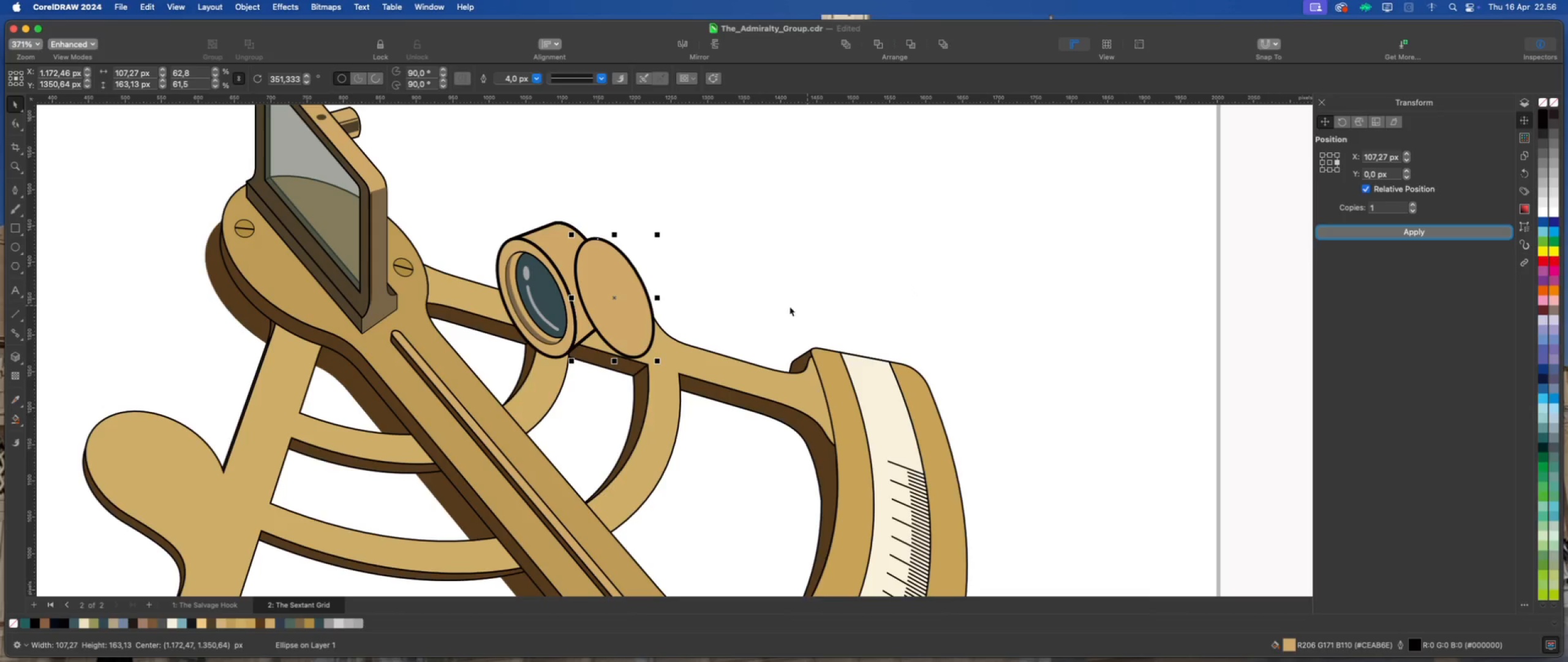 
left_click_drag(start_coordinate=[624, 299], to_coordinate=[601, 267])
 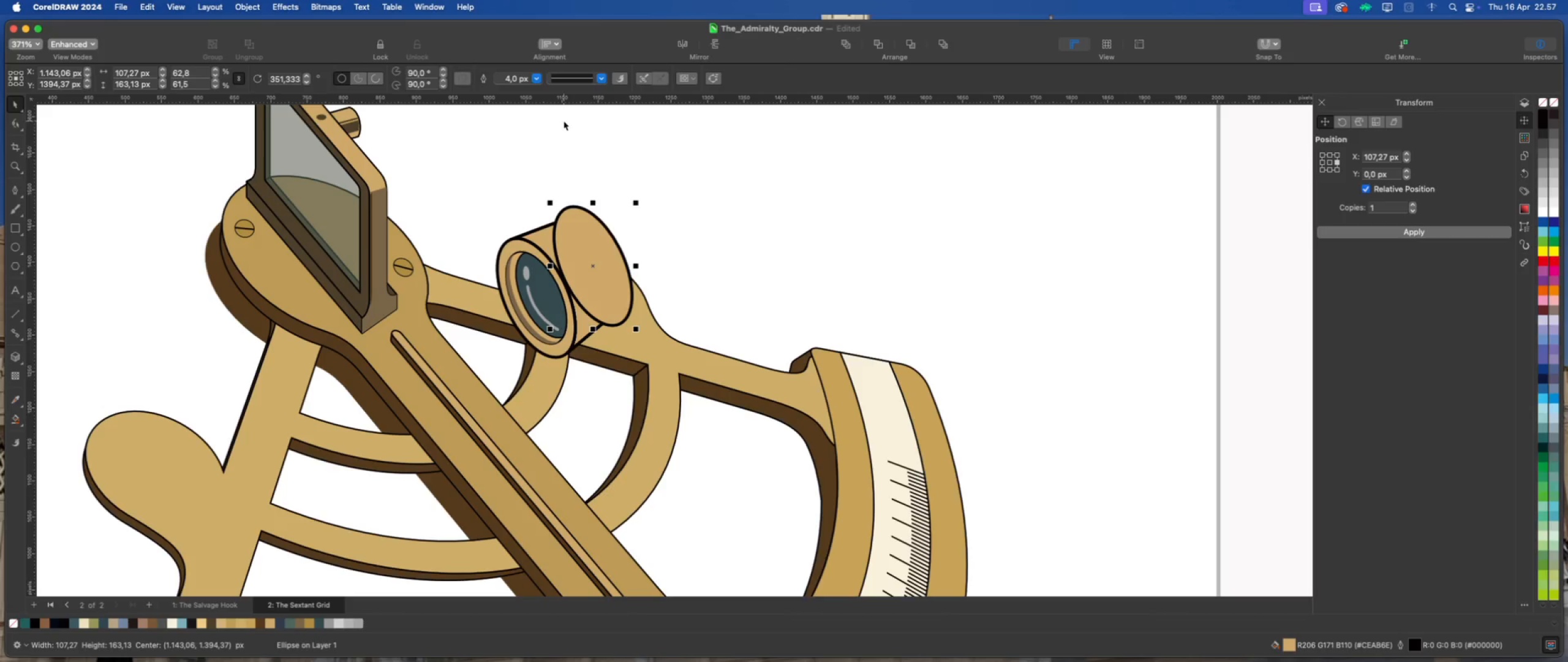 
wait(12.02)
 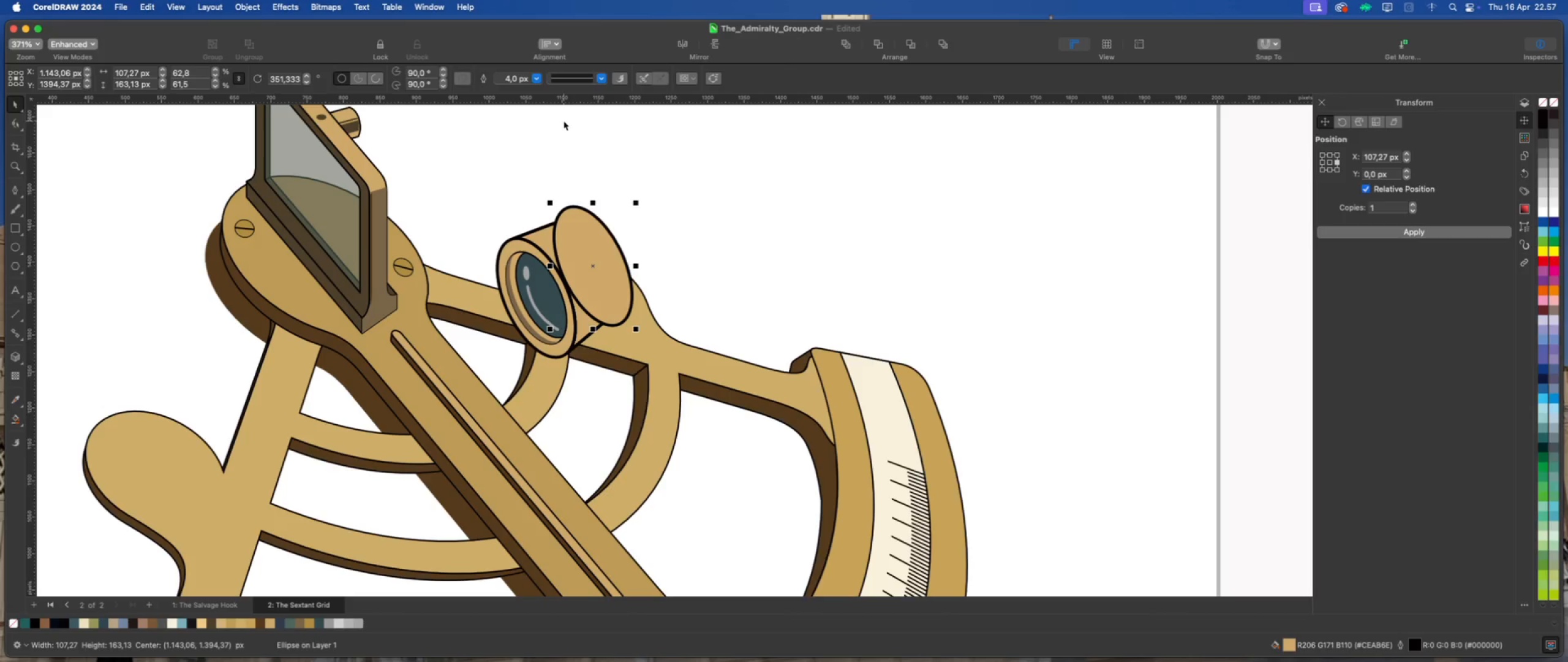 
left_click([674, 235])
 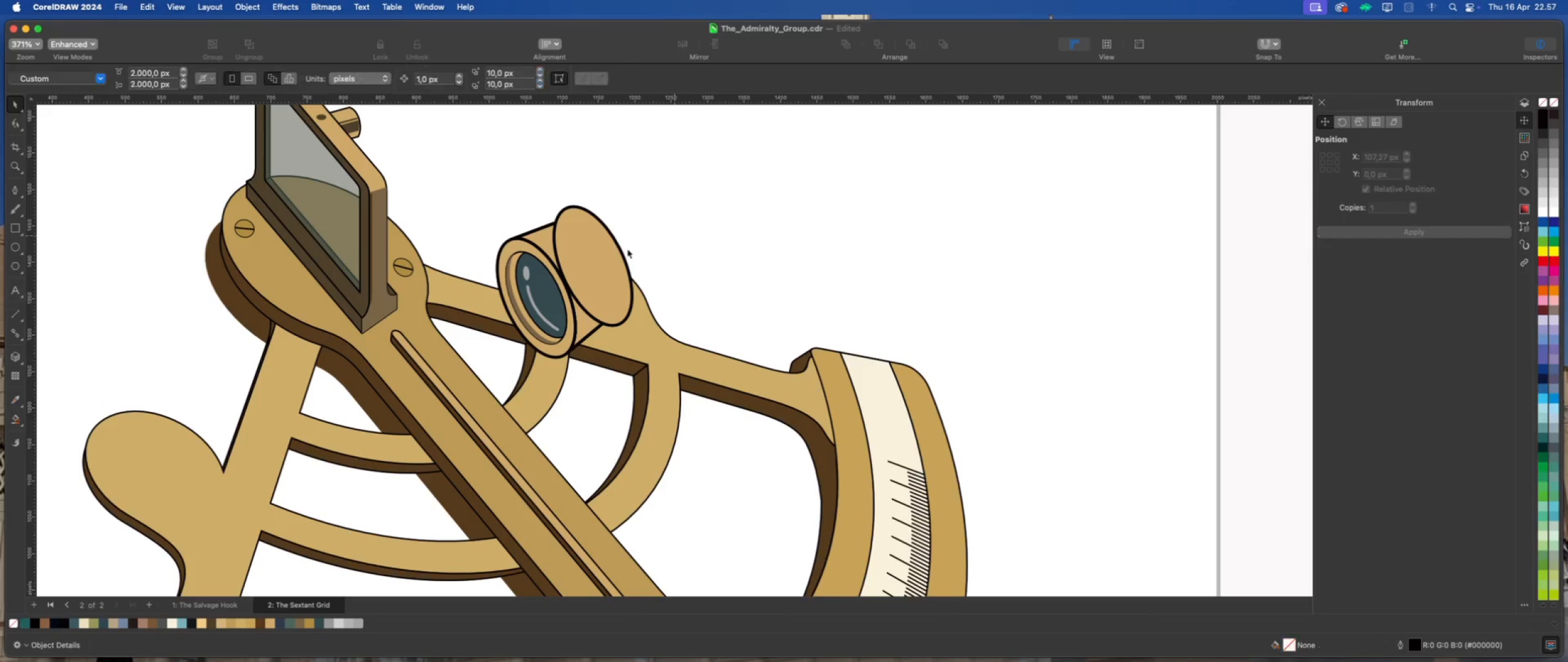 
left_click([611, 251])
 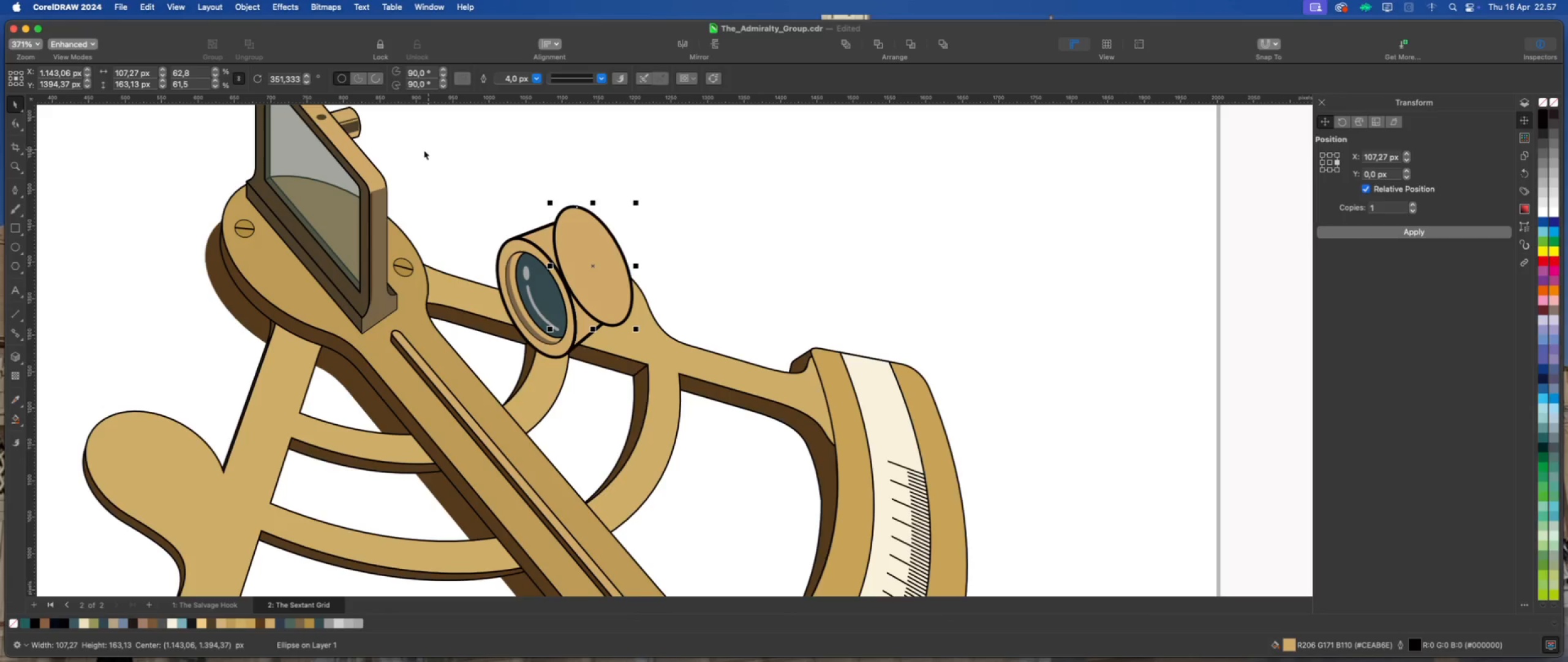 
mouse_move([32, 352])
 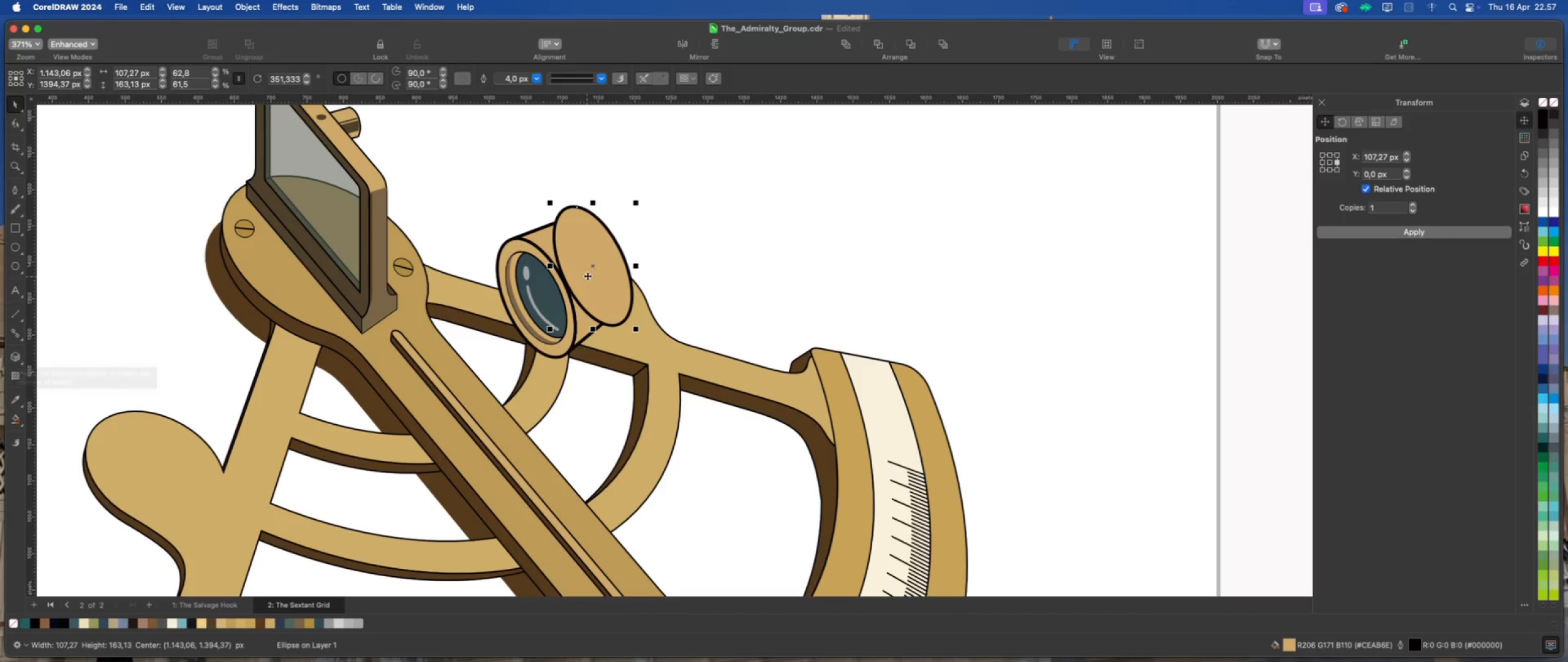 
right_click([594, 273])
 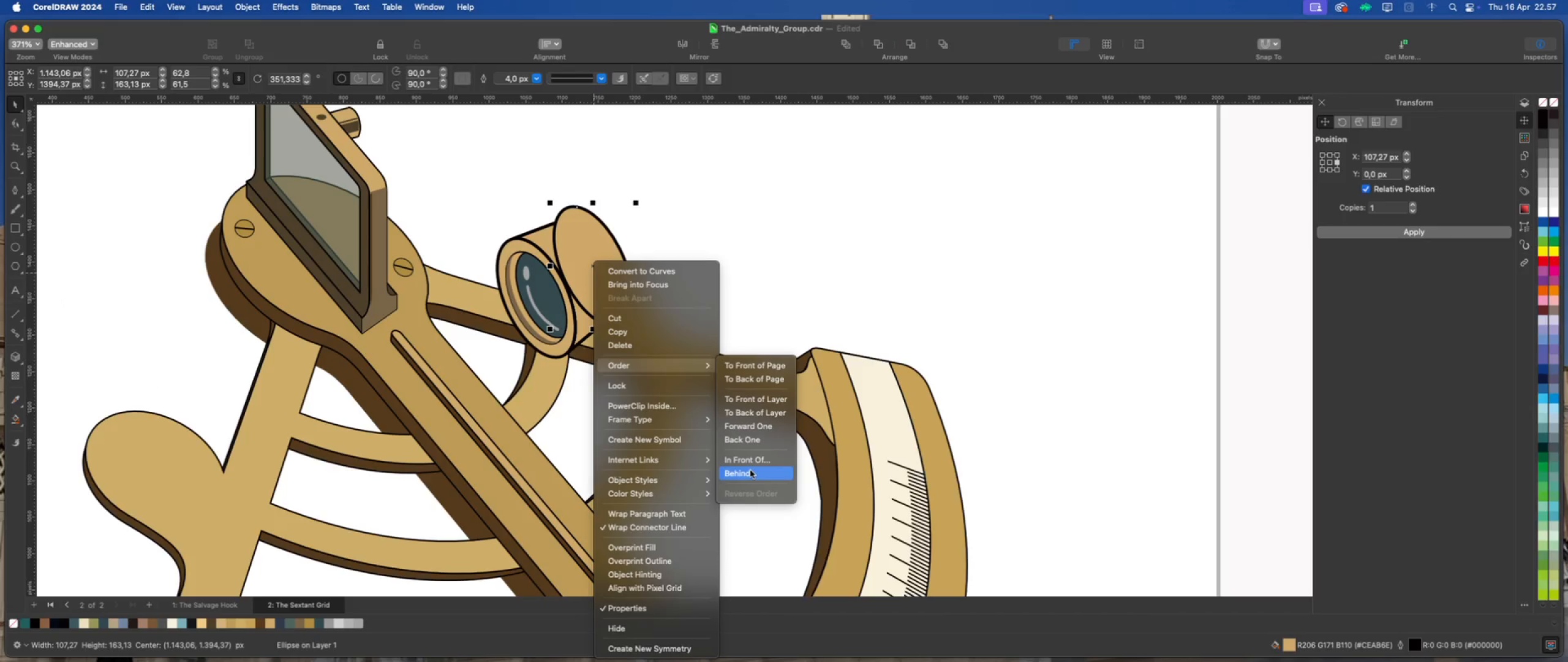 
left_click([538, 236])
 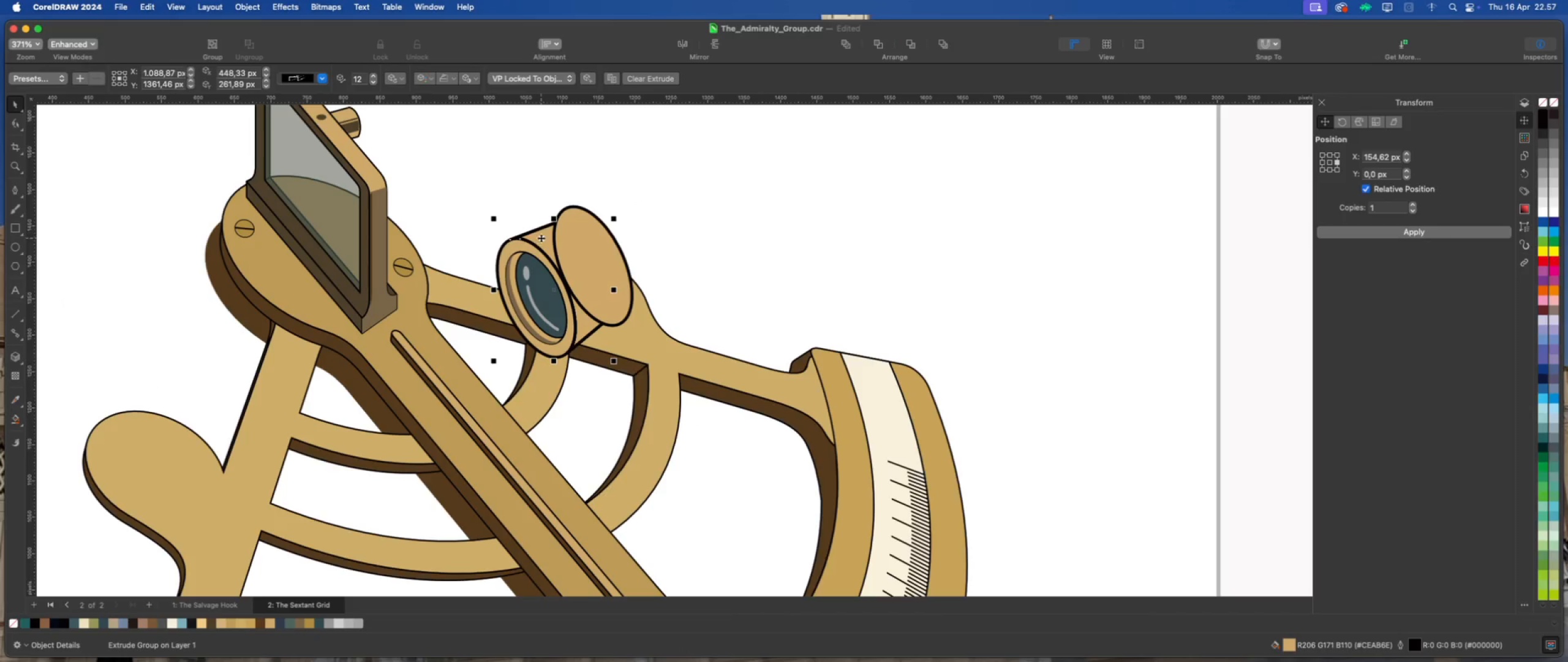 
left_click([646, 216])
 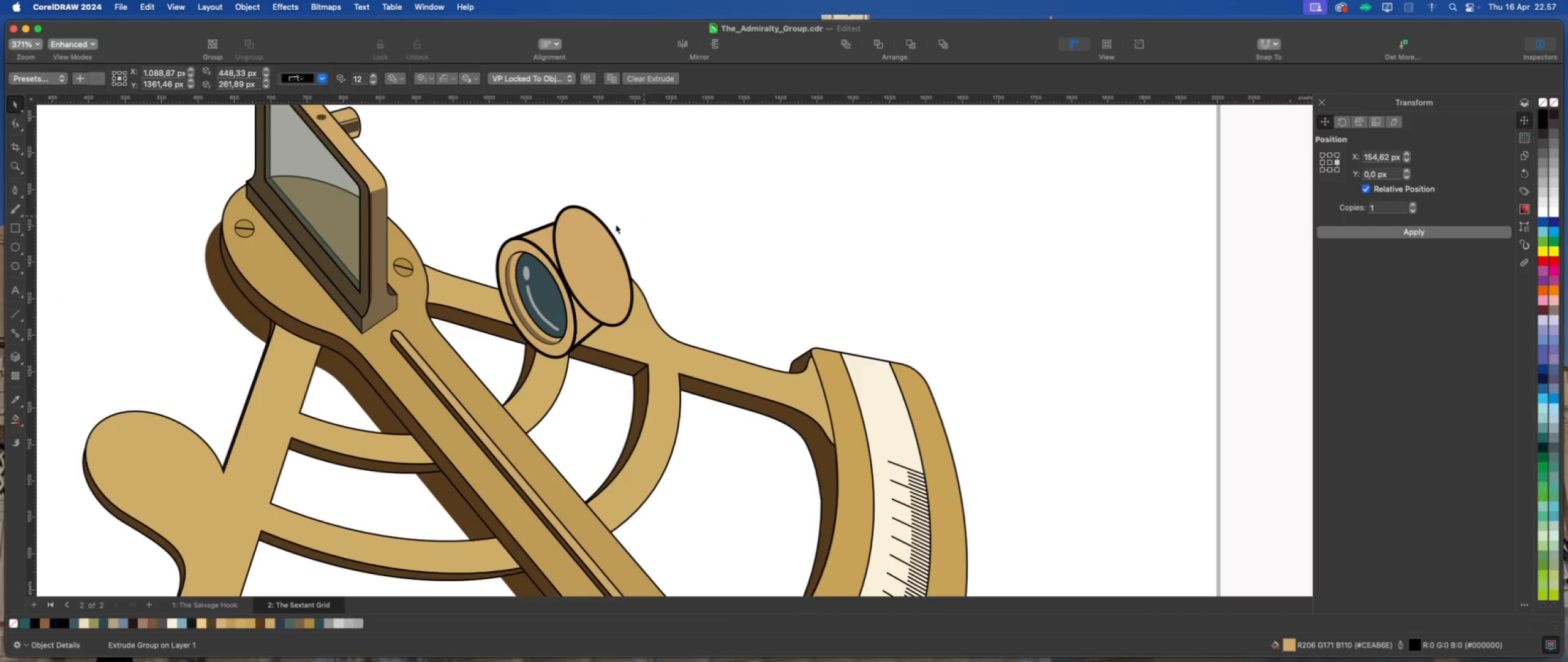 
left_click_drag(start_coordinate=[601, 230], to_coordinate=[639, 216])
 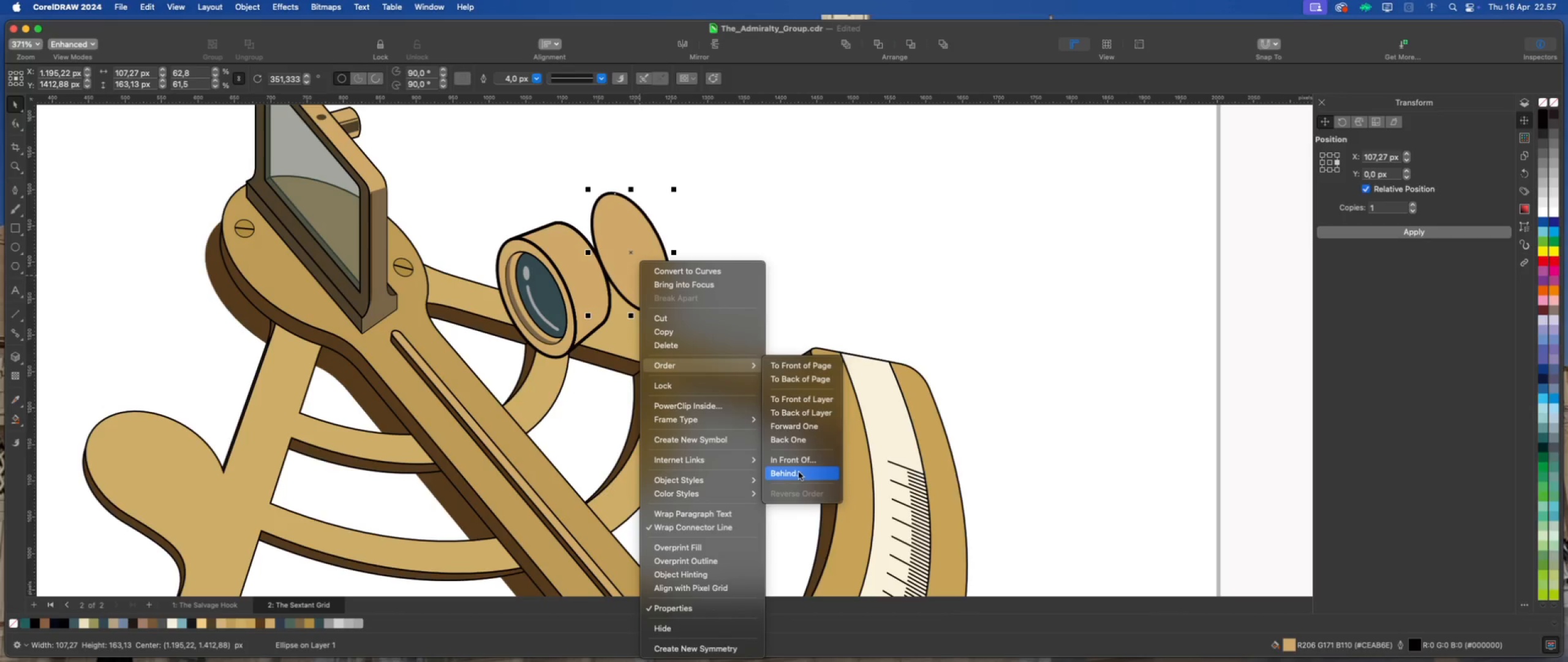 
left_click([559, 248])
 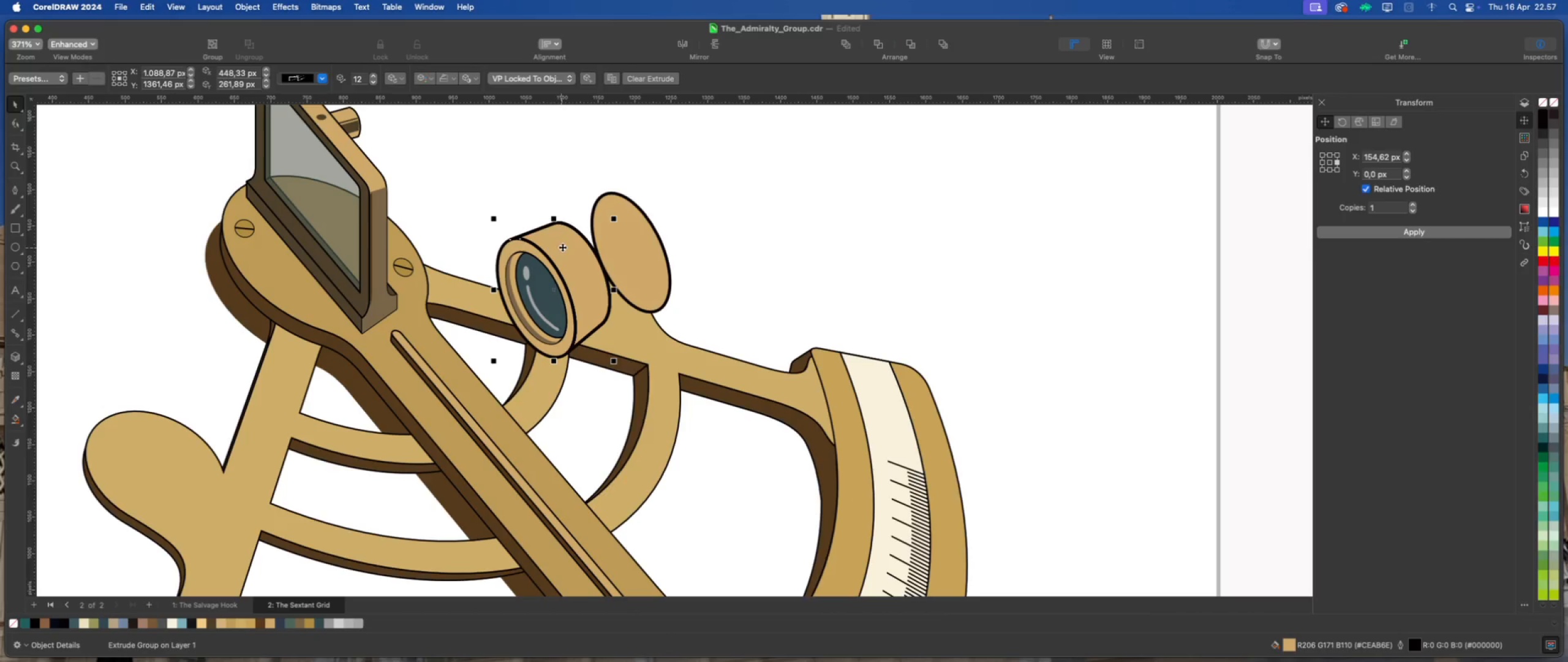 
left_click_drag(start_coordinate=[650, 247], to_coordinate=[616, 246])
 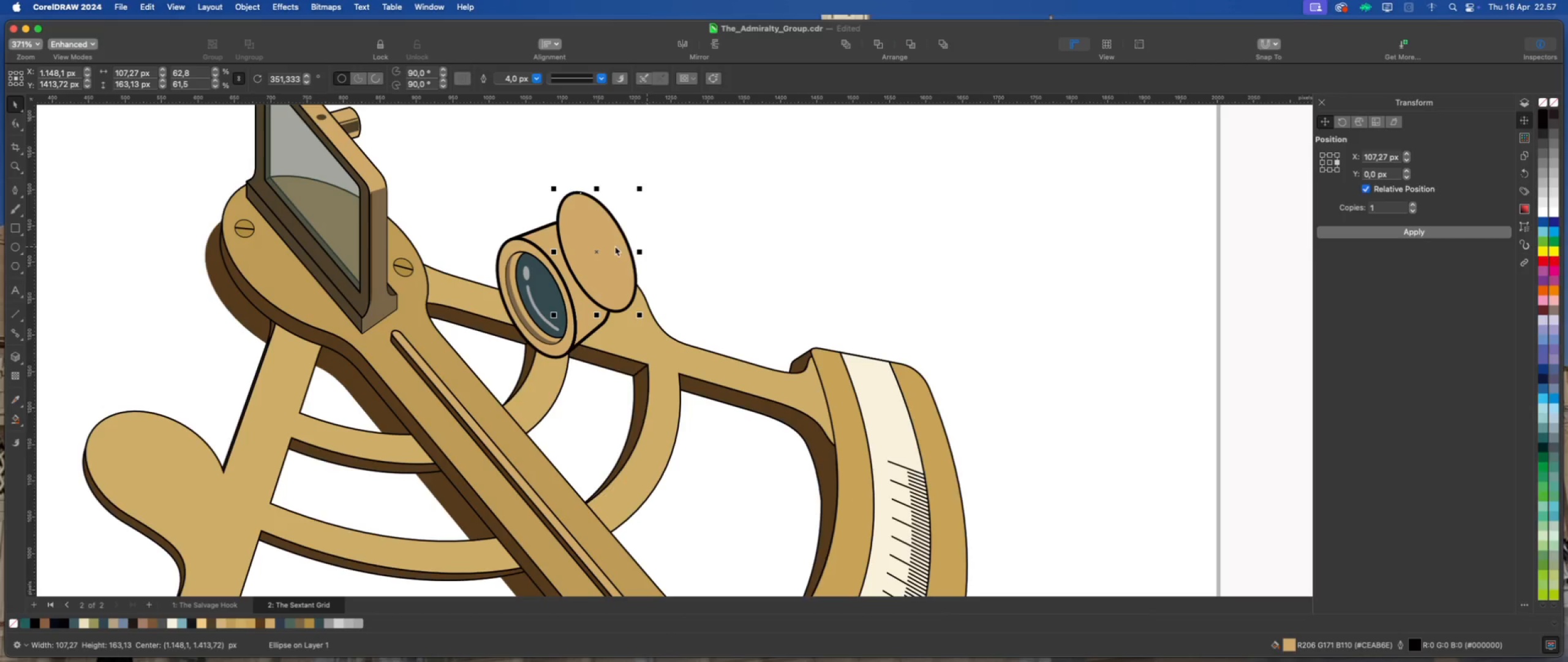 
left_click_drag(start_coordinate=[603, 237], to_coordinate=[660, 242])
 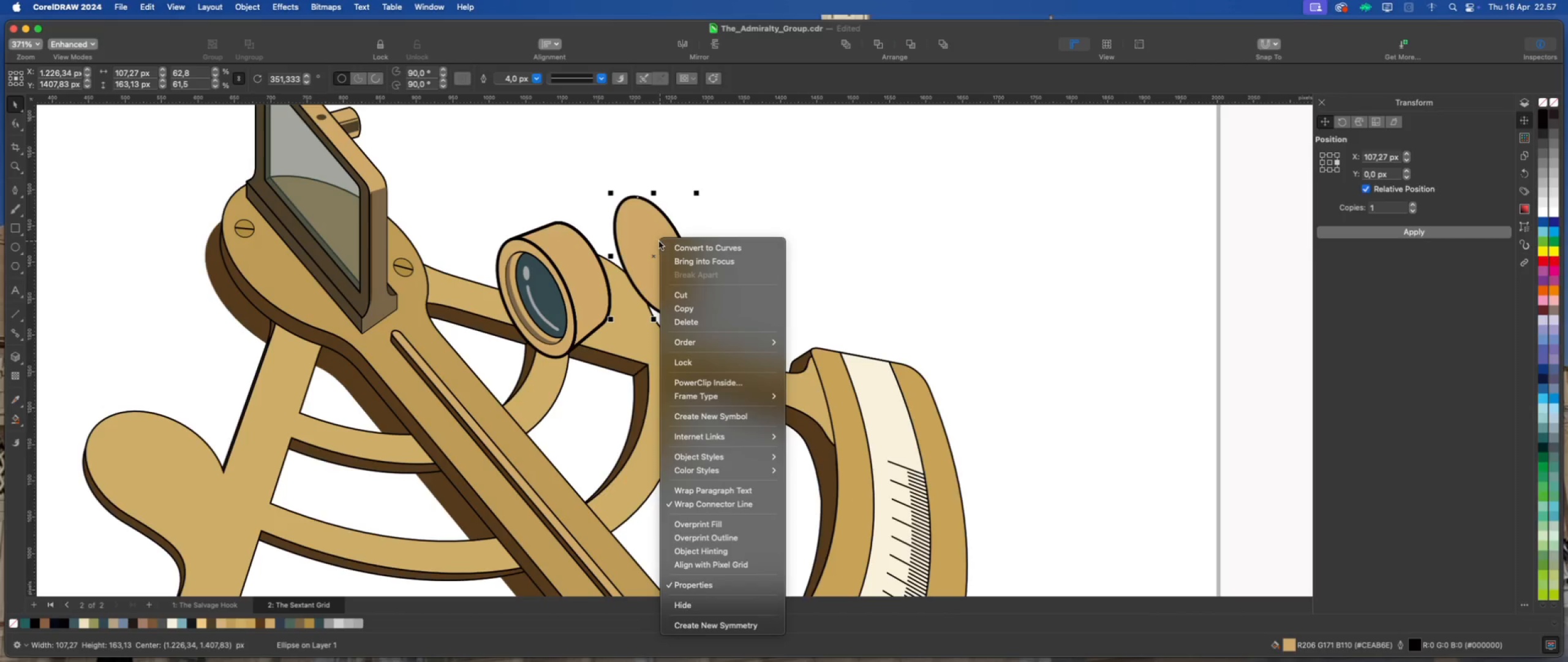 
mouse_move([741, 343])
 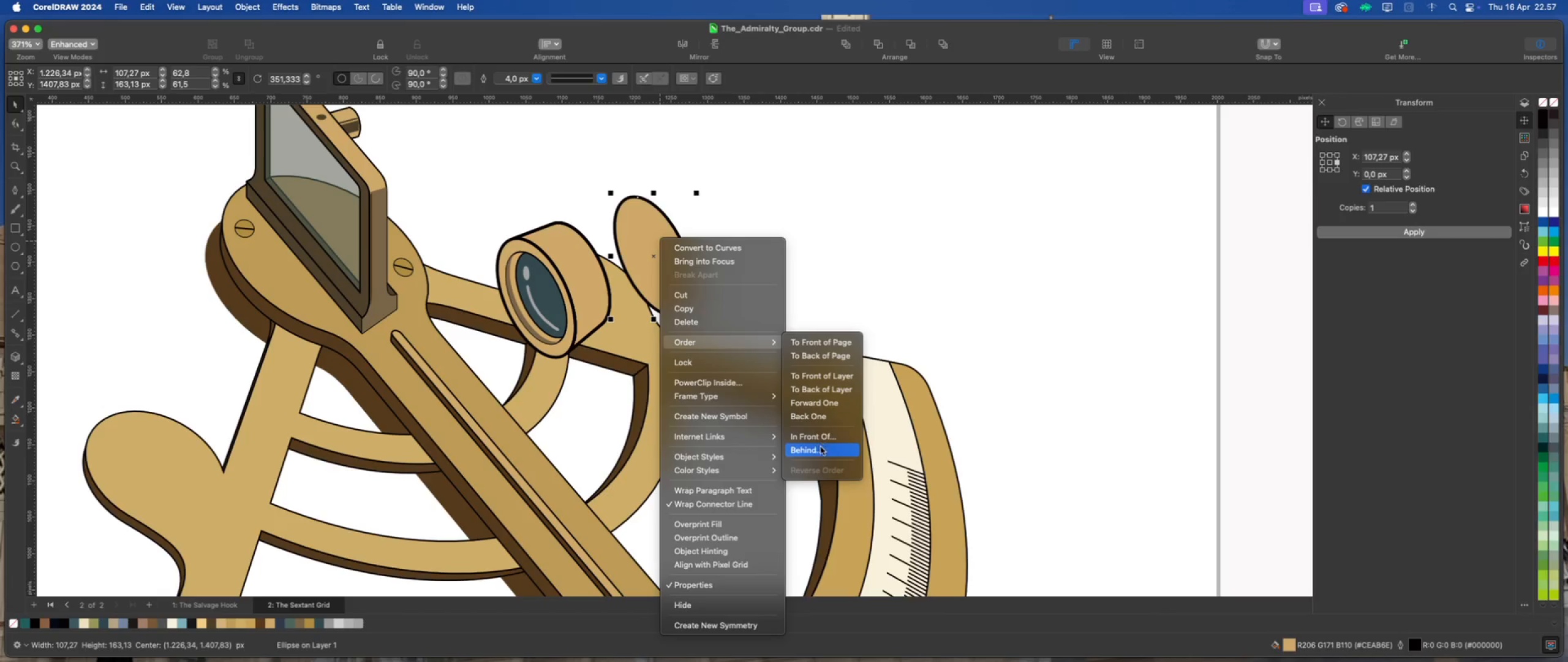 
left_click([809, 450])
 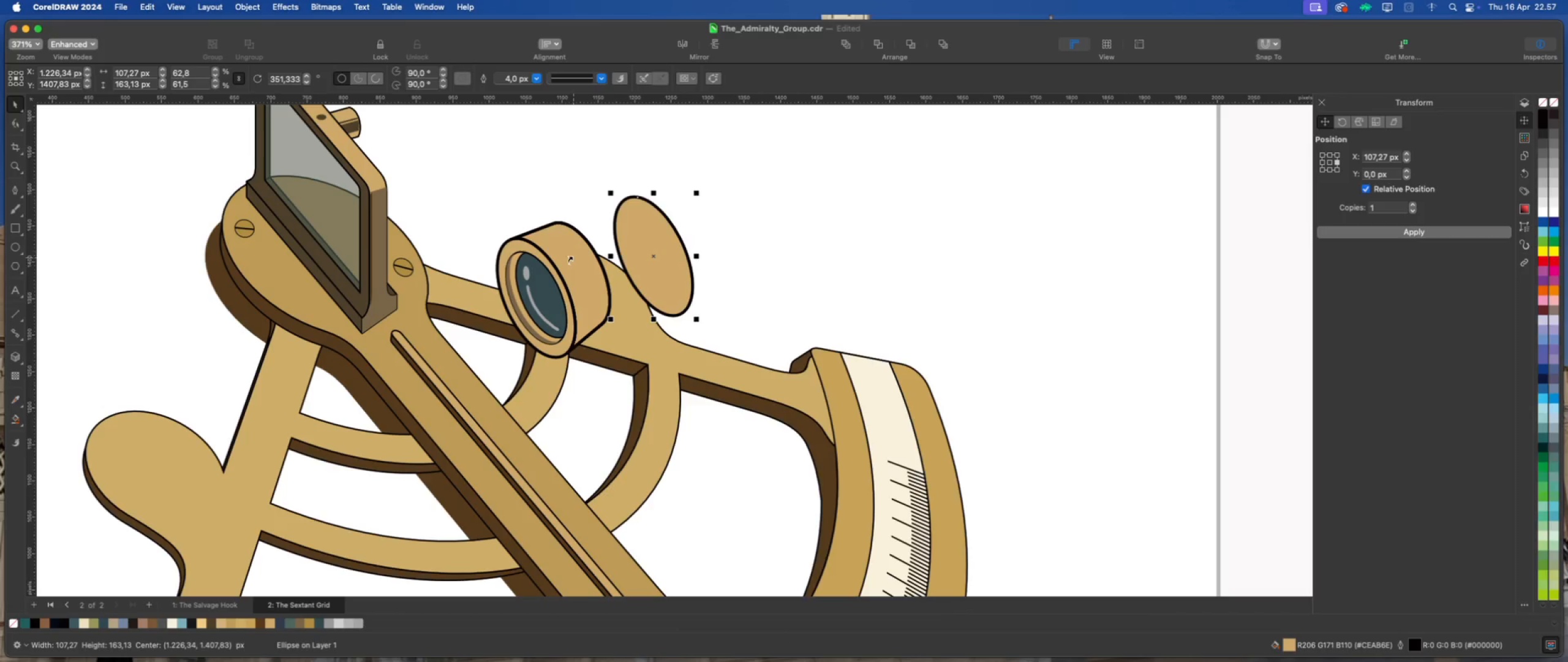 
left_click([557, 242])
 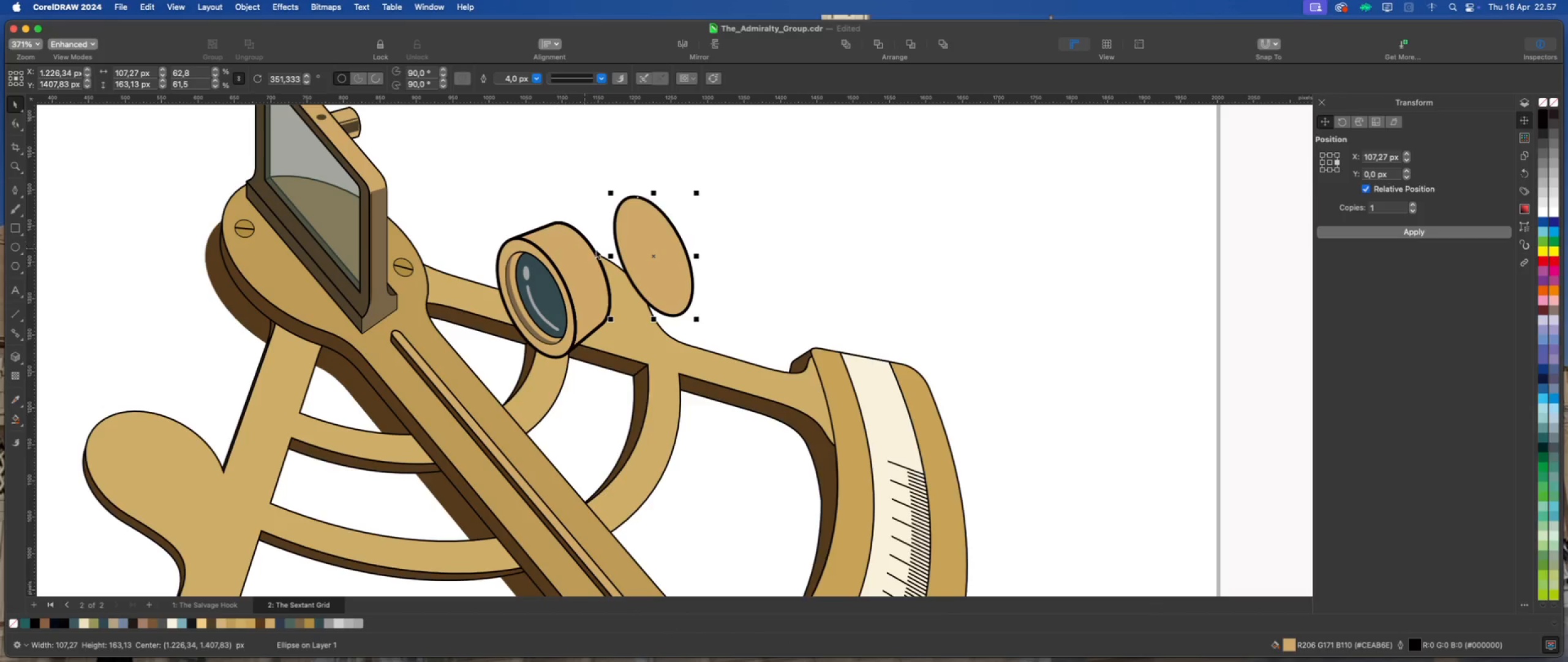 
left_click_drag(start_coordinate=[662, 247], to_coordinate=[611, 248])
 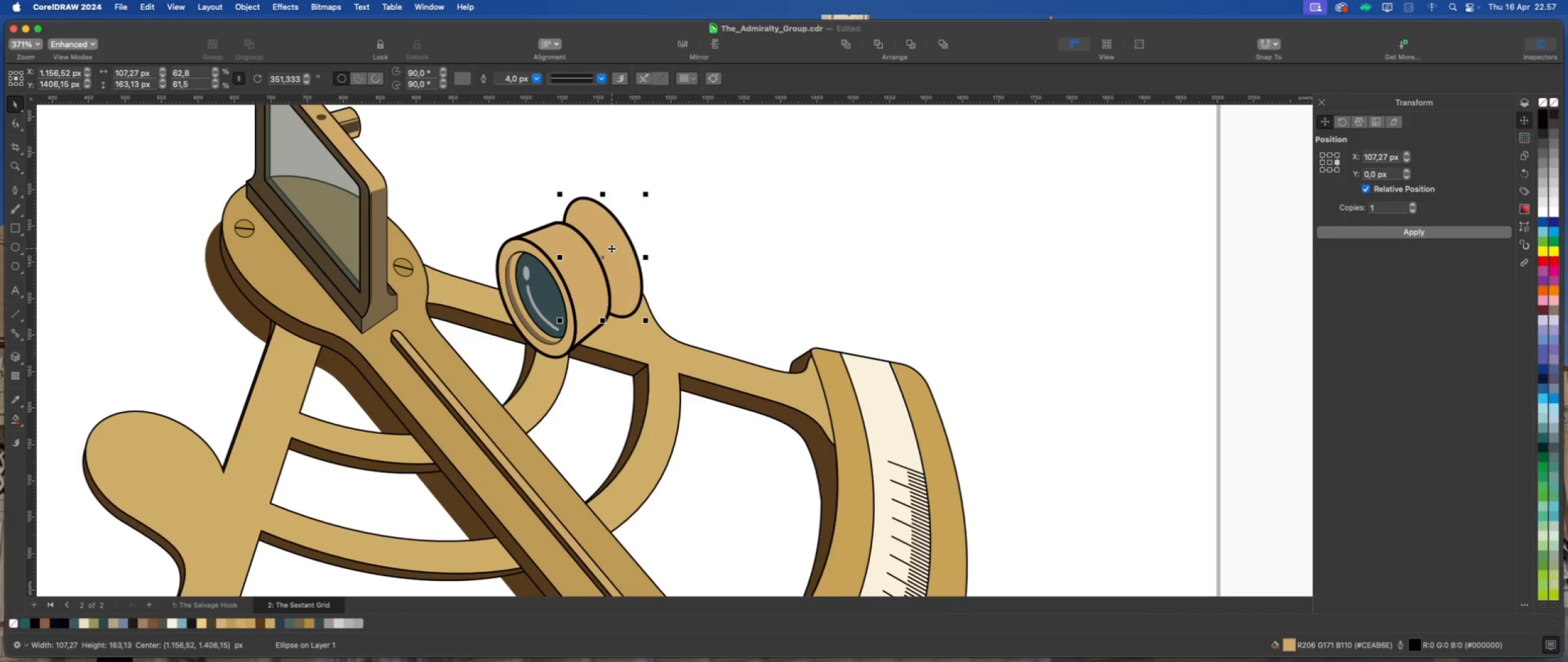 
left_click_drag(start_coordinate=[615, 242], to_coordinate=[599, 250])
 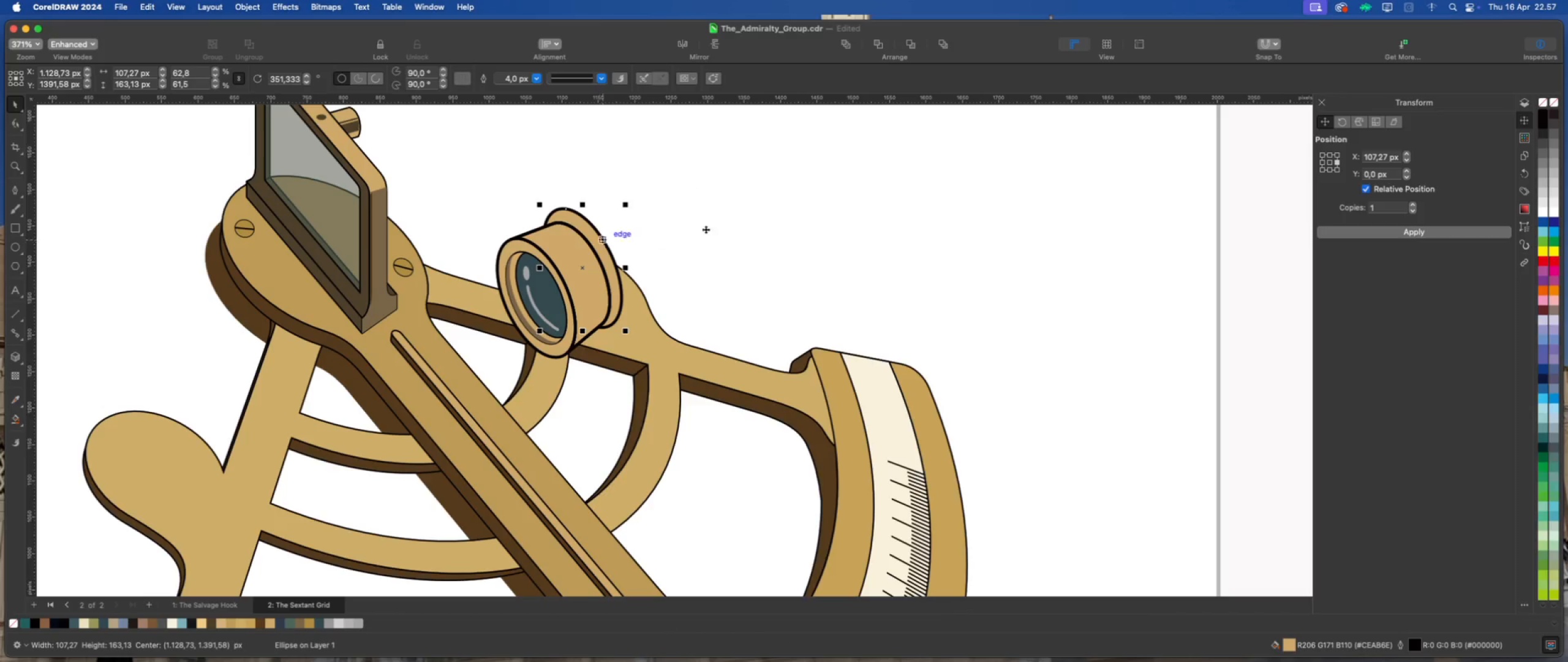 
key(ArrowDown)
 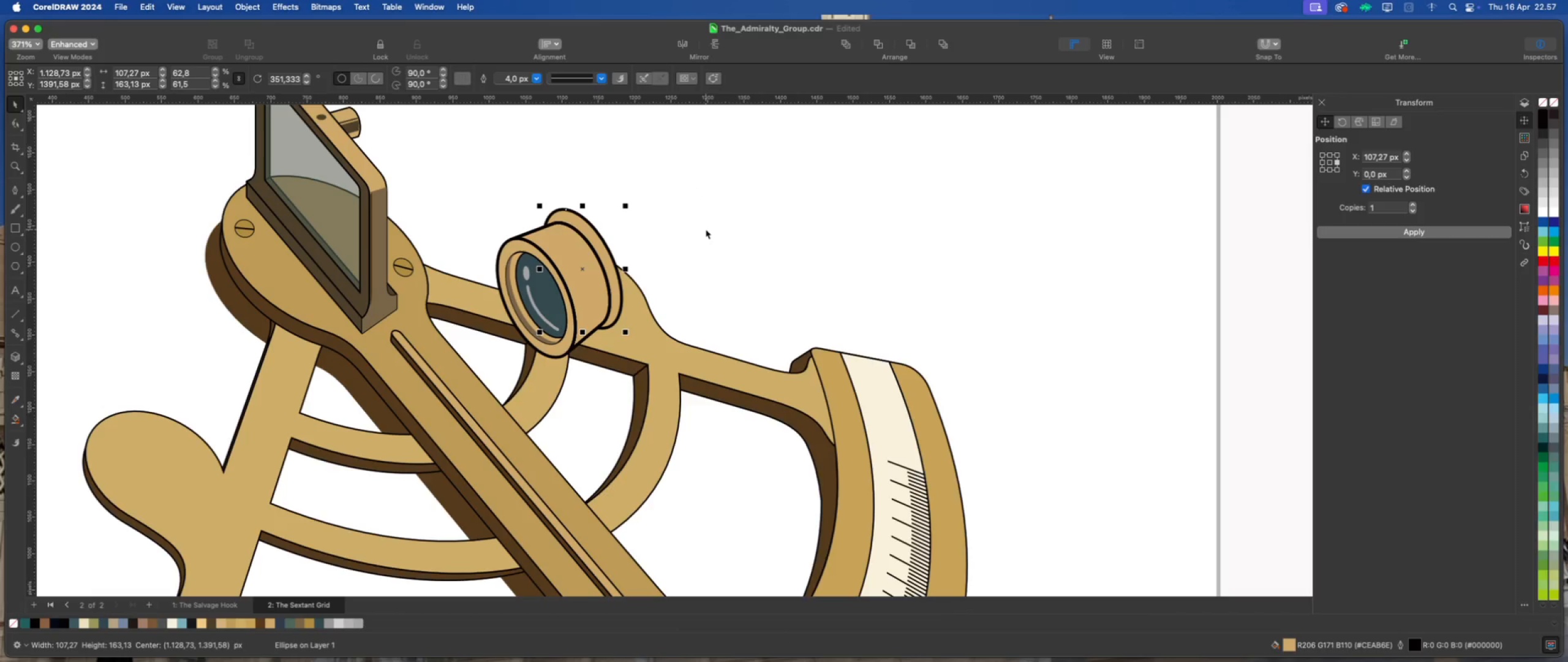 
key(ArrowDown)
 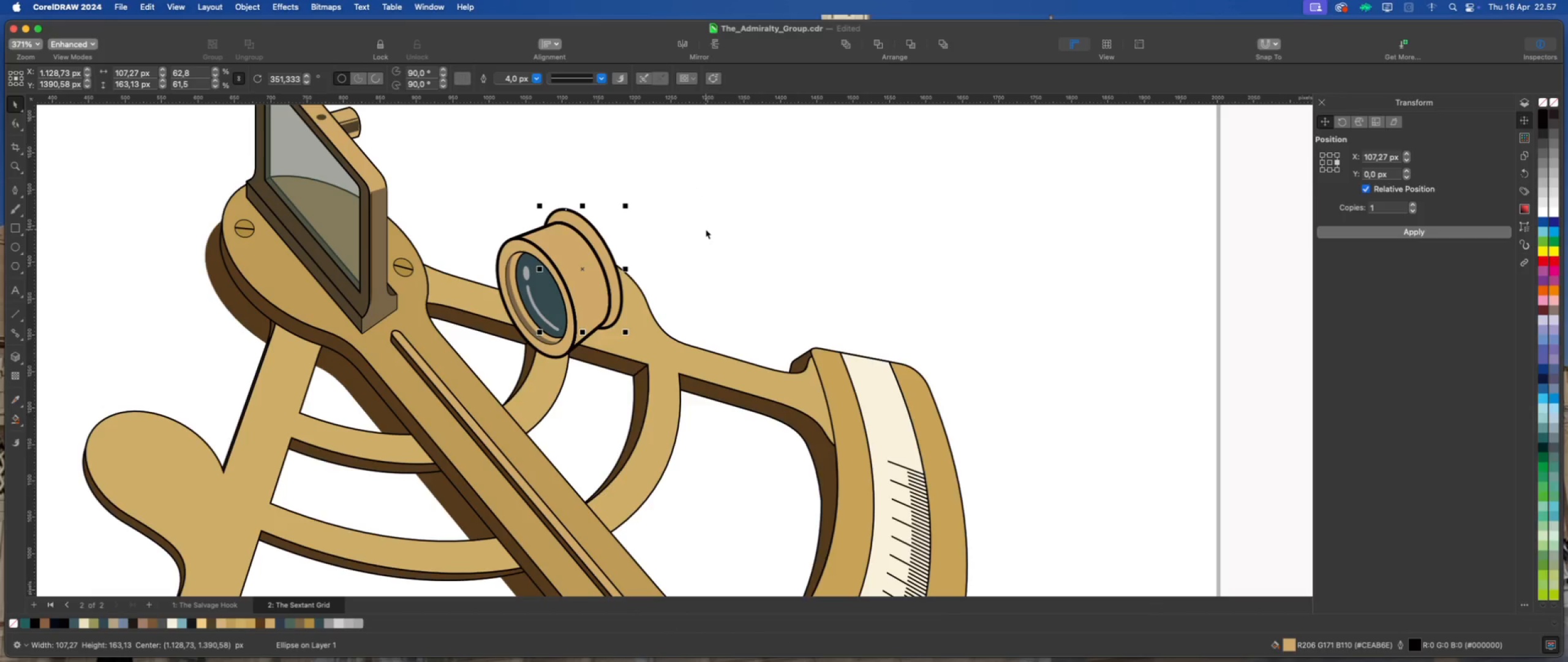 
key(ArrowDown)
 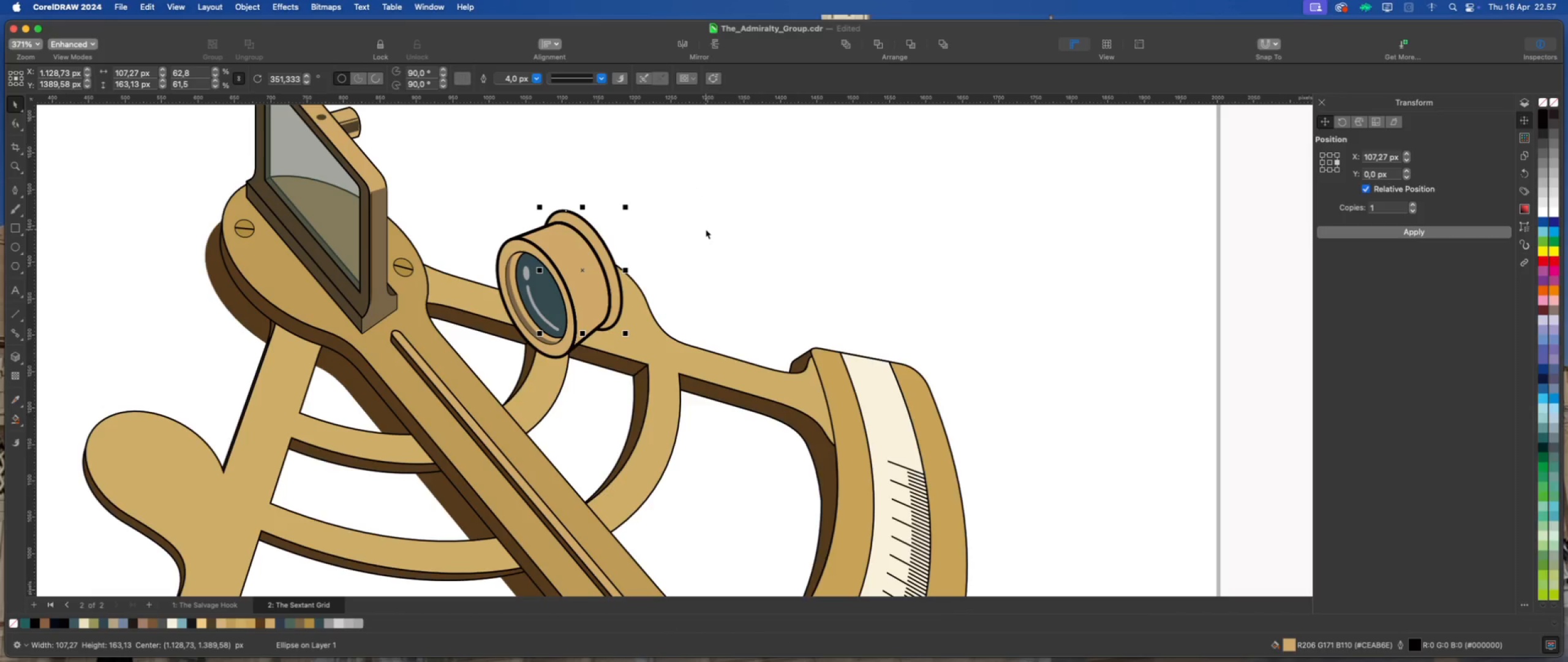 
key(ArrowDown)
 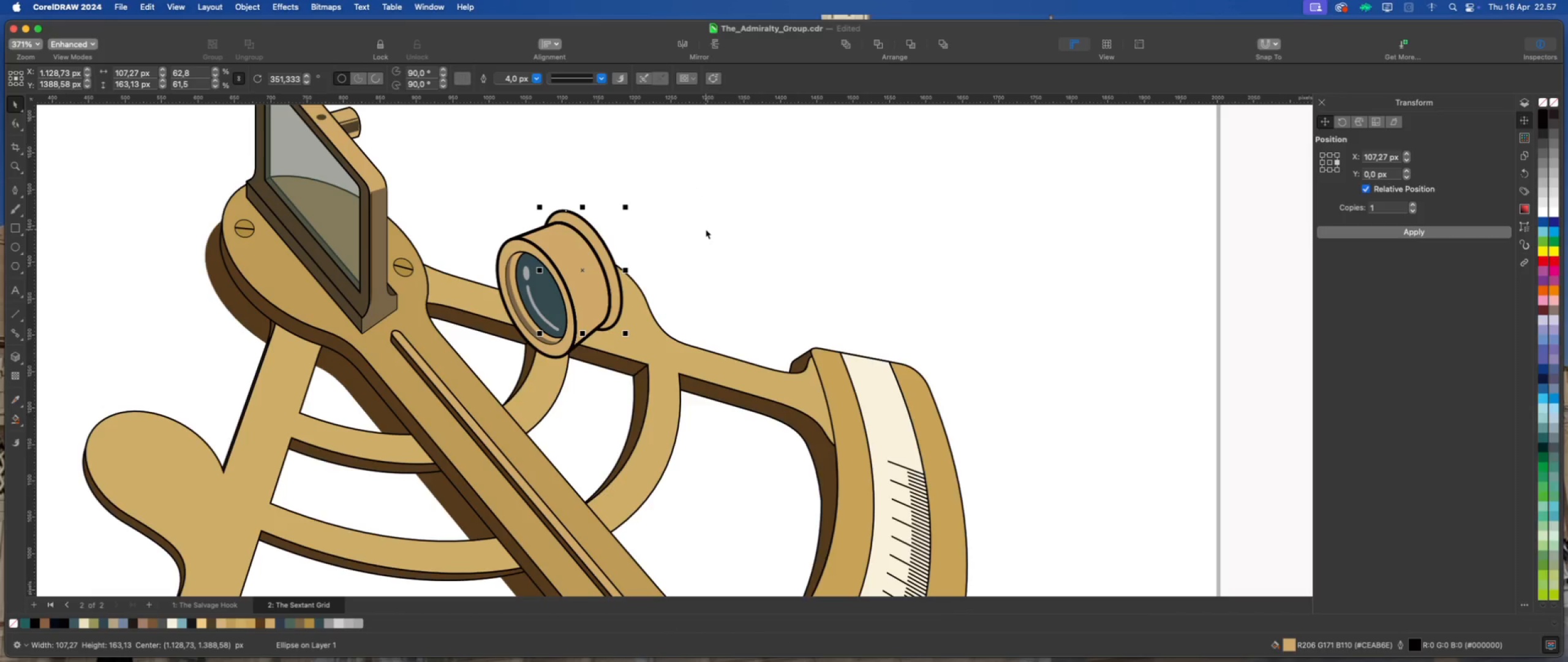 
key(ArrowDown)
 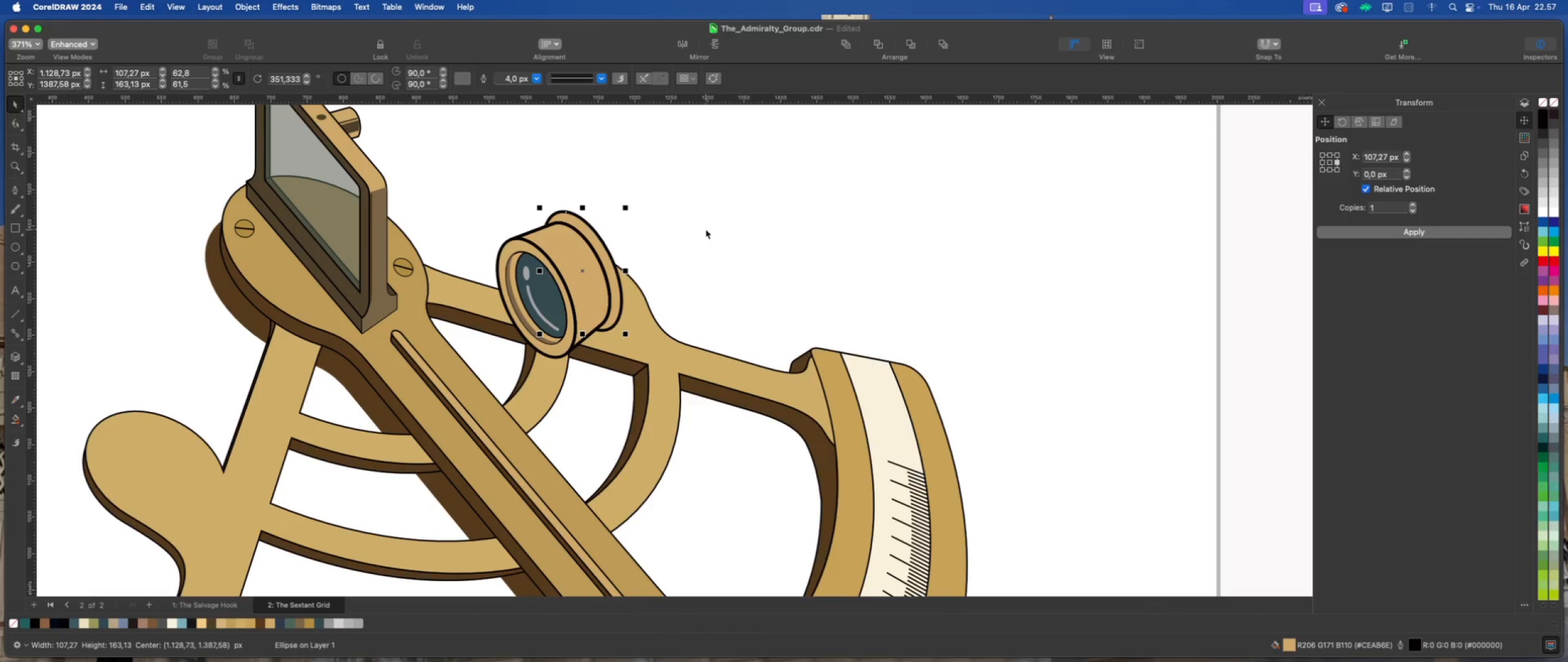 
key(ArrowDown)
 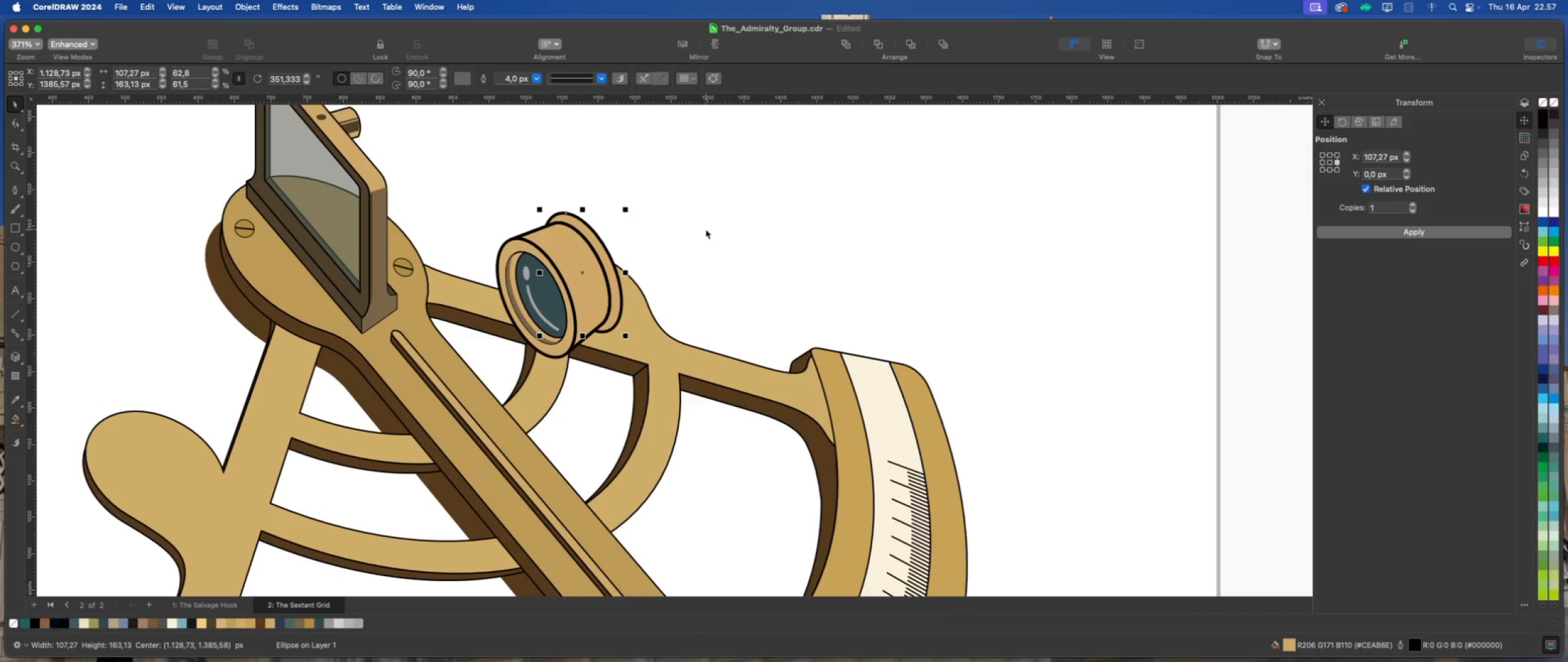 
key(ArrowUp)
 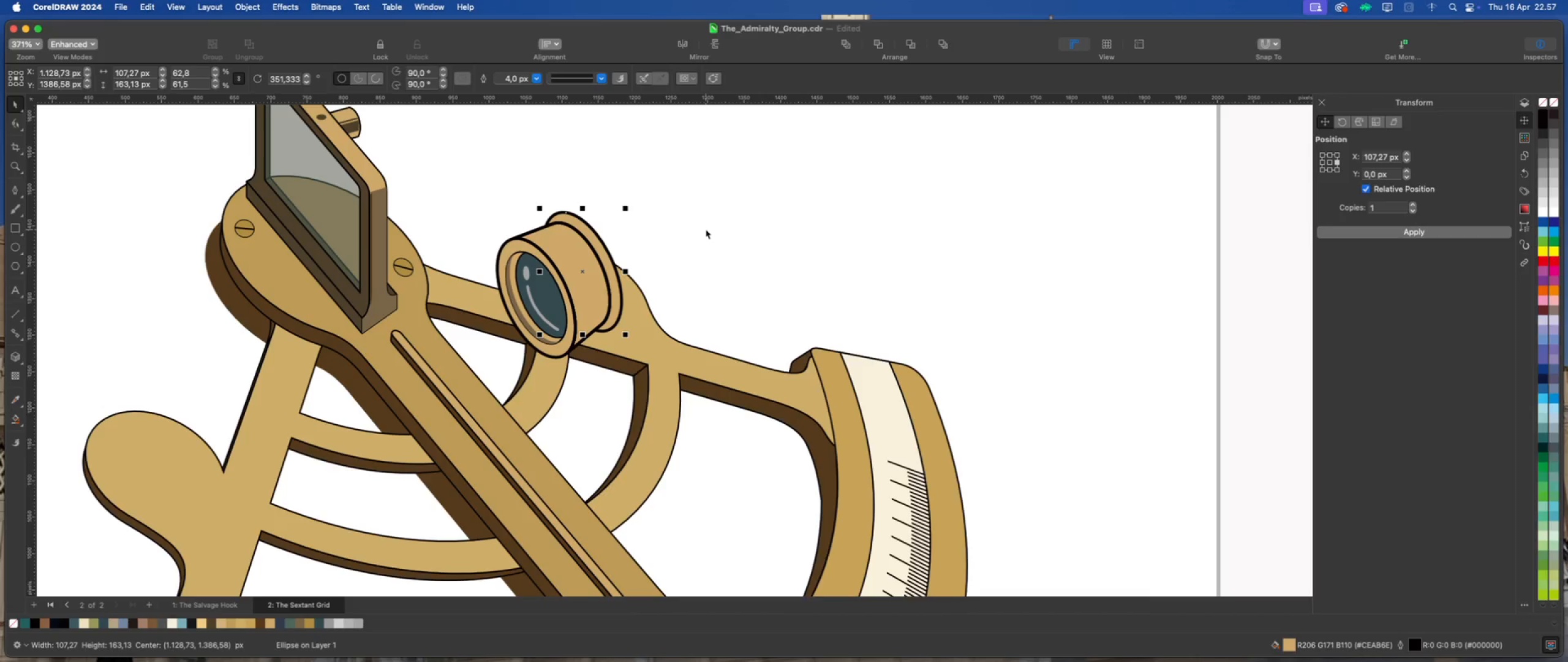 
wait(7.02)
 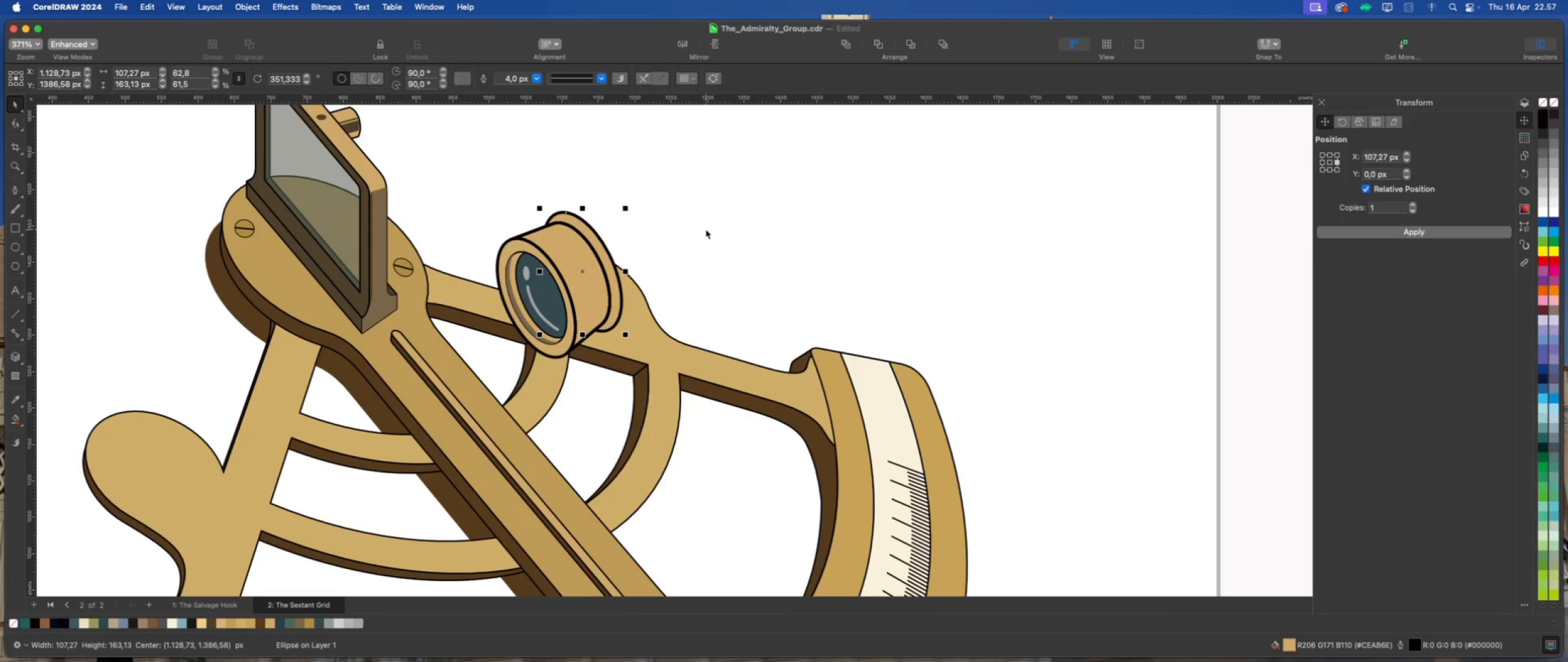 
left_click_drag(start_coordinate=[626, 209], to_coordinate=[613, 223])
 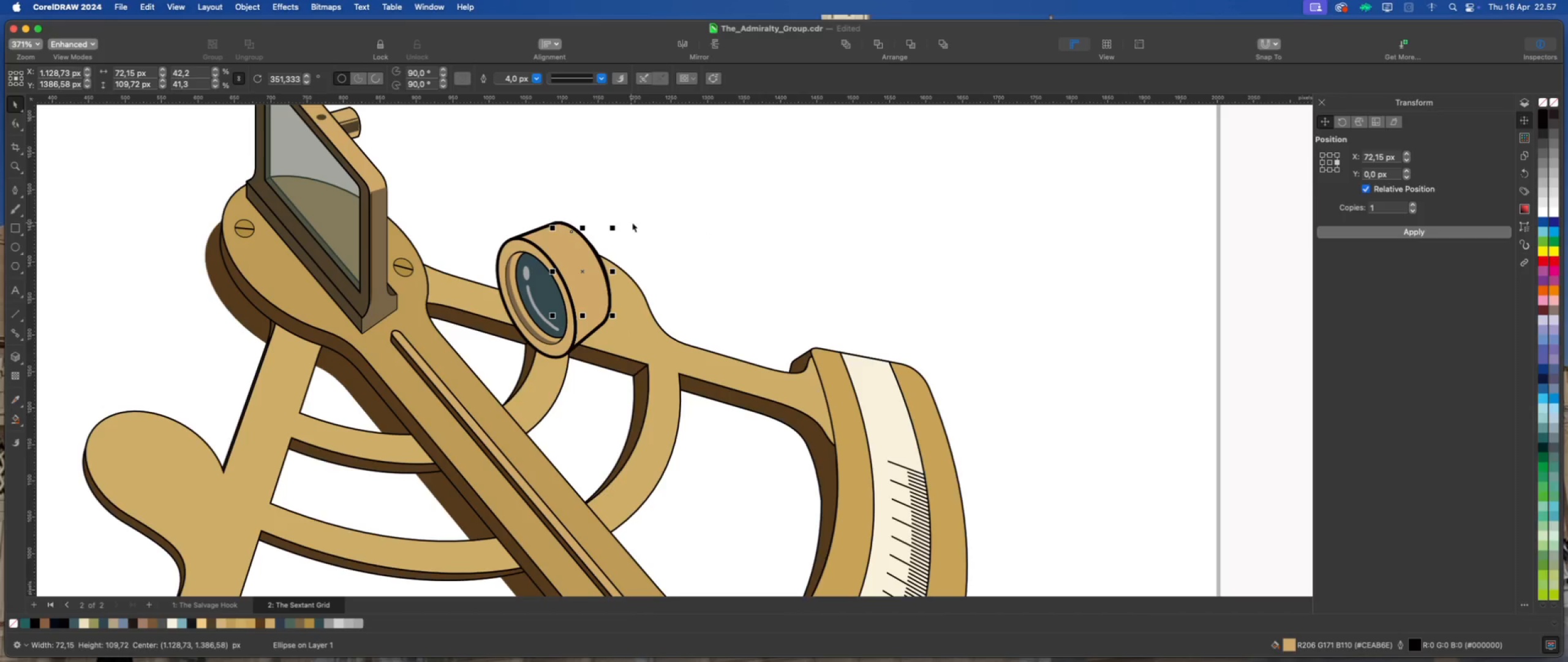 
hold_key(key=ShiftLeft, duration=0.91)
 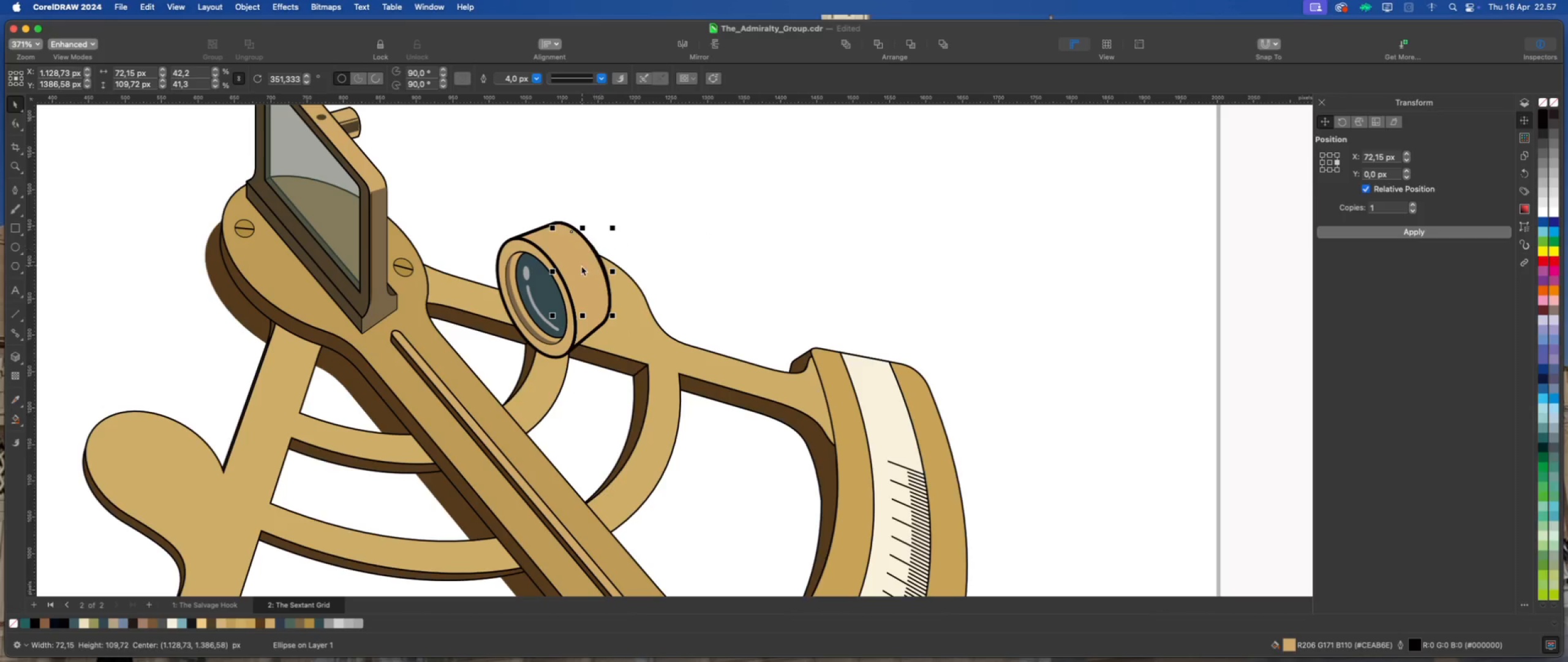 
left_click_drag(start_coordinate=[583, 270], to_coordinate=[571, 272])
 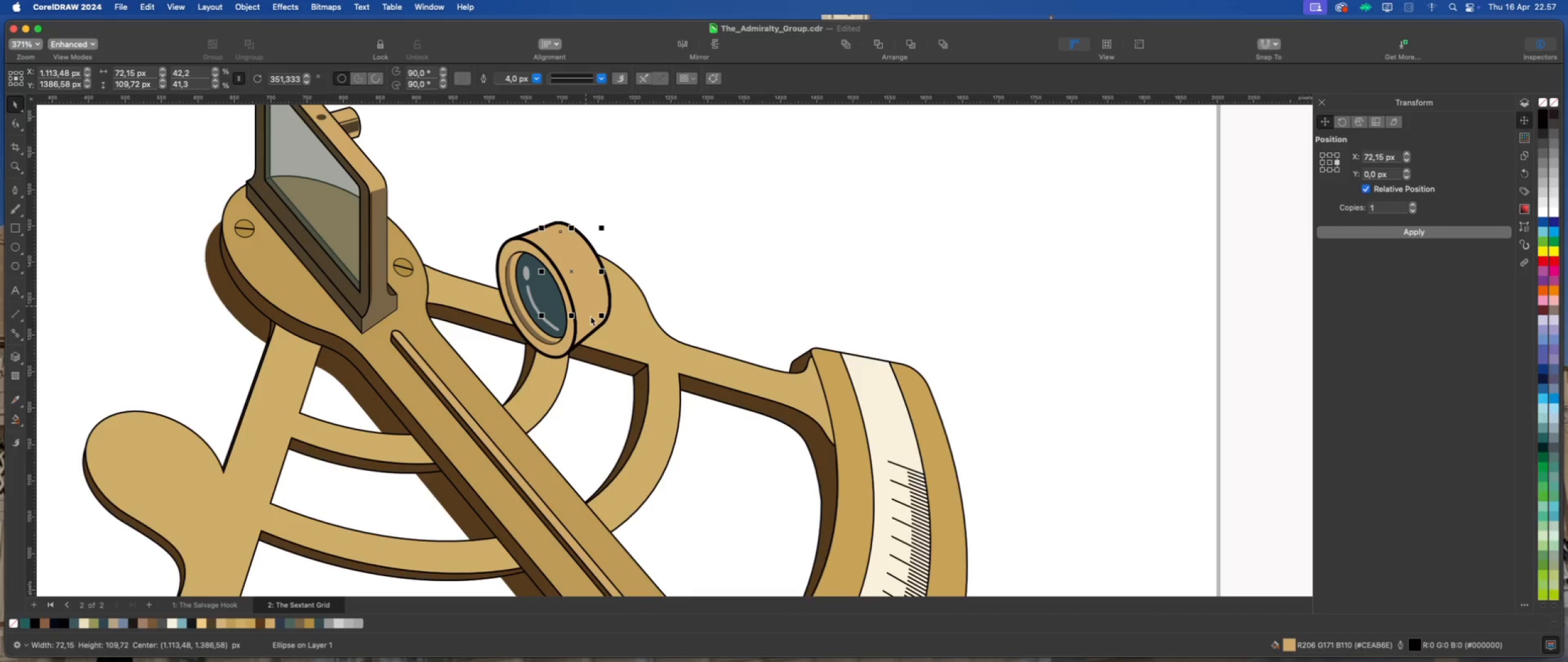 
hold_key(key=ShiftLeft, duration=1.52)
 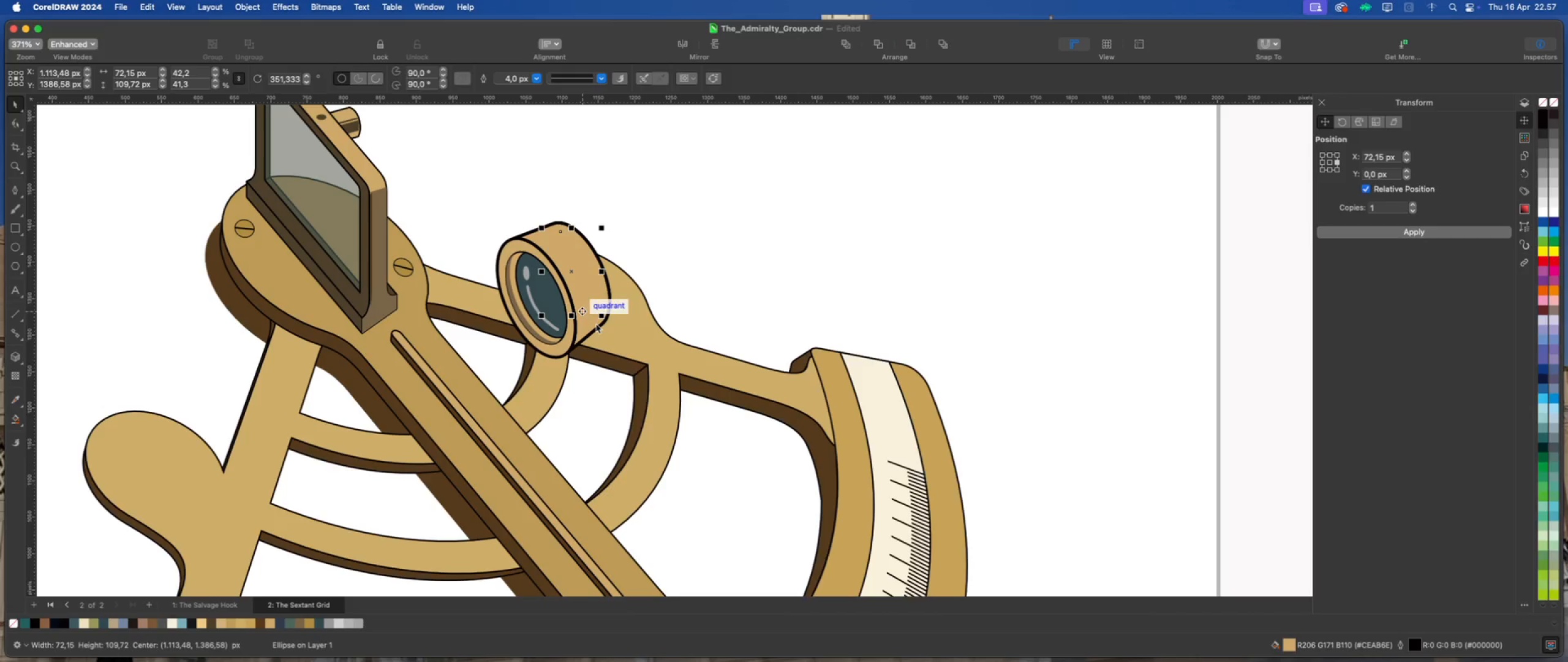 
left_click_drag(start_coordinate=[602, 314], to_coordinate=[606, 324])
 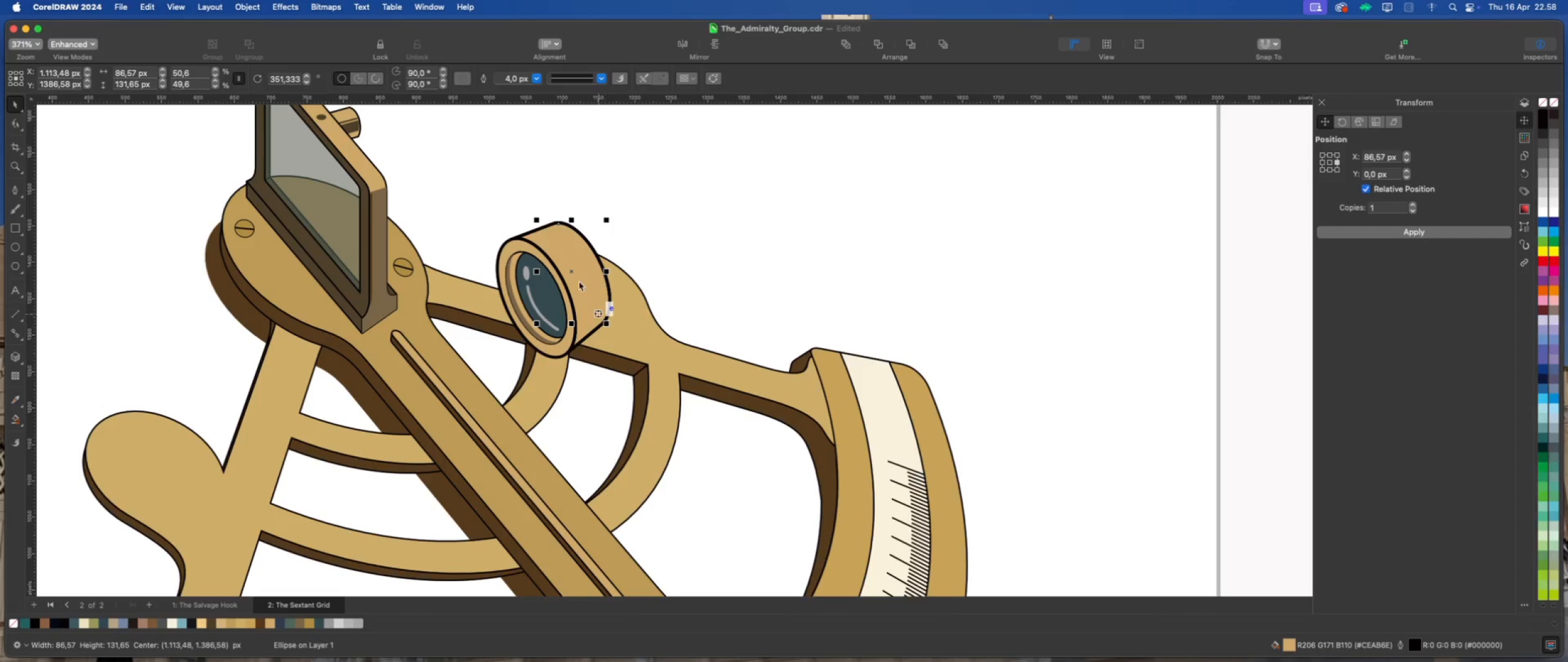 
hold_key(key=ShiftLeft, duration=1.33)
 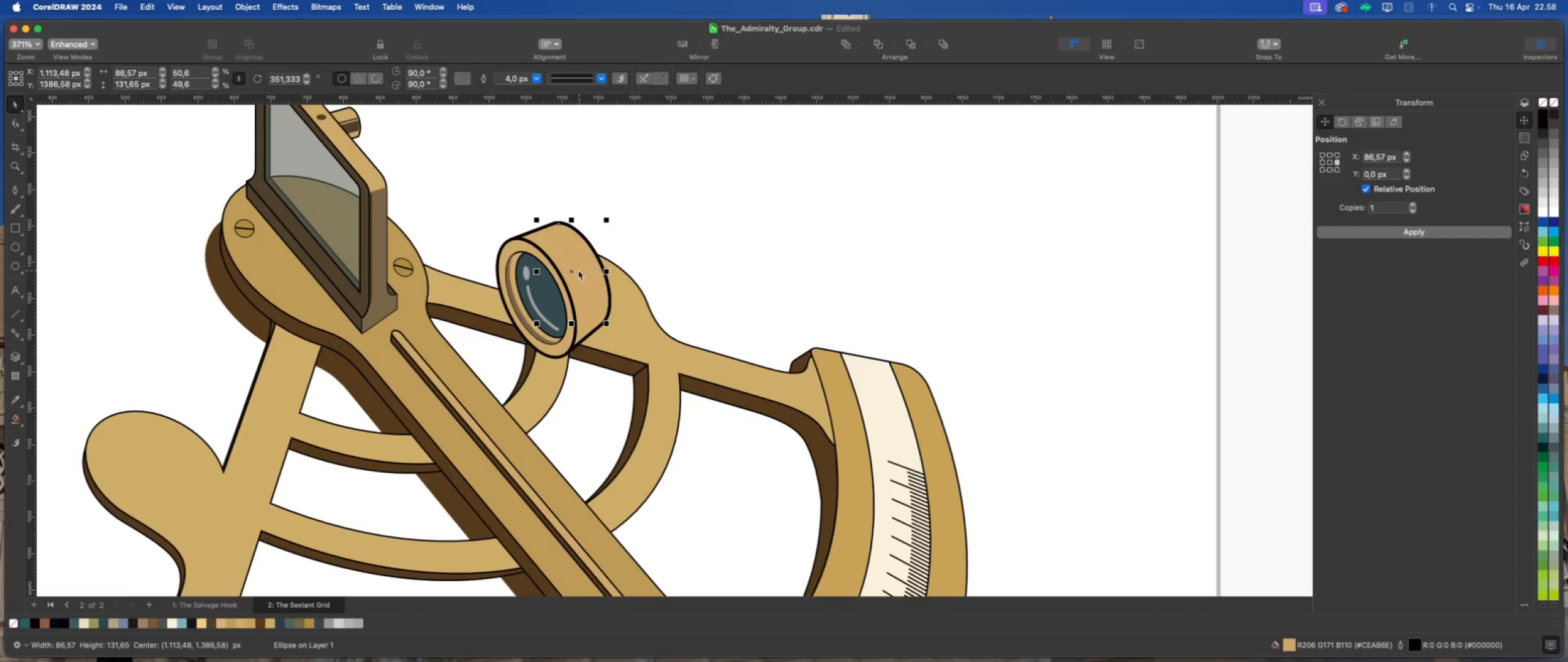 
left_click_drag(start_coordinate=[571, 270], to_coordinate=[572, 278])
 